 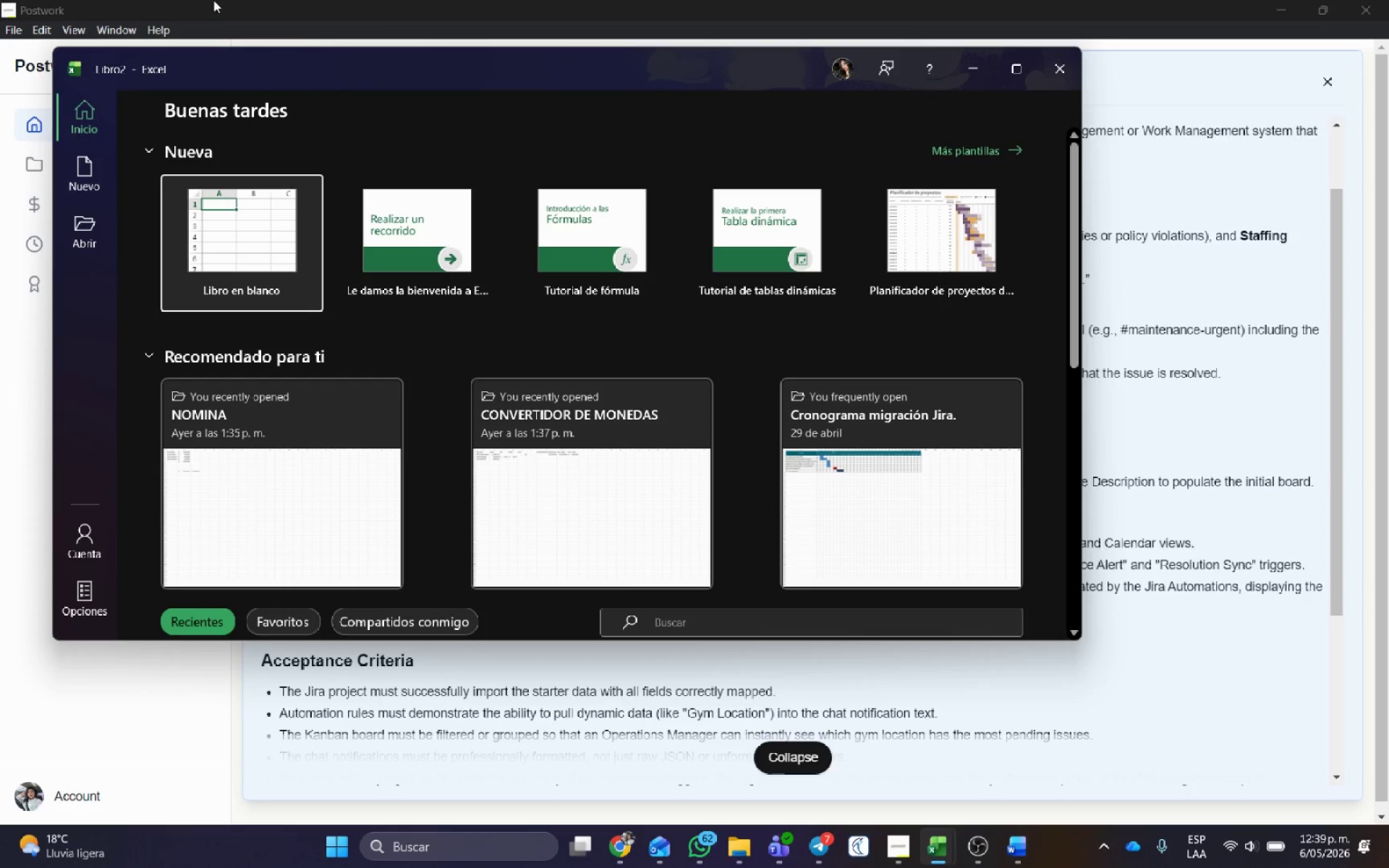 
mouse_move([238, 222])
 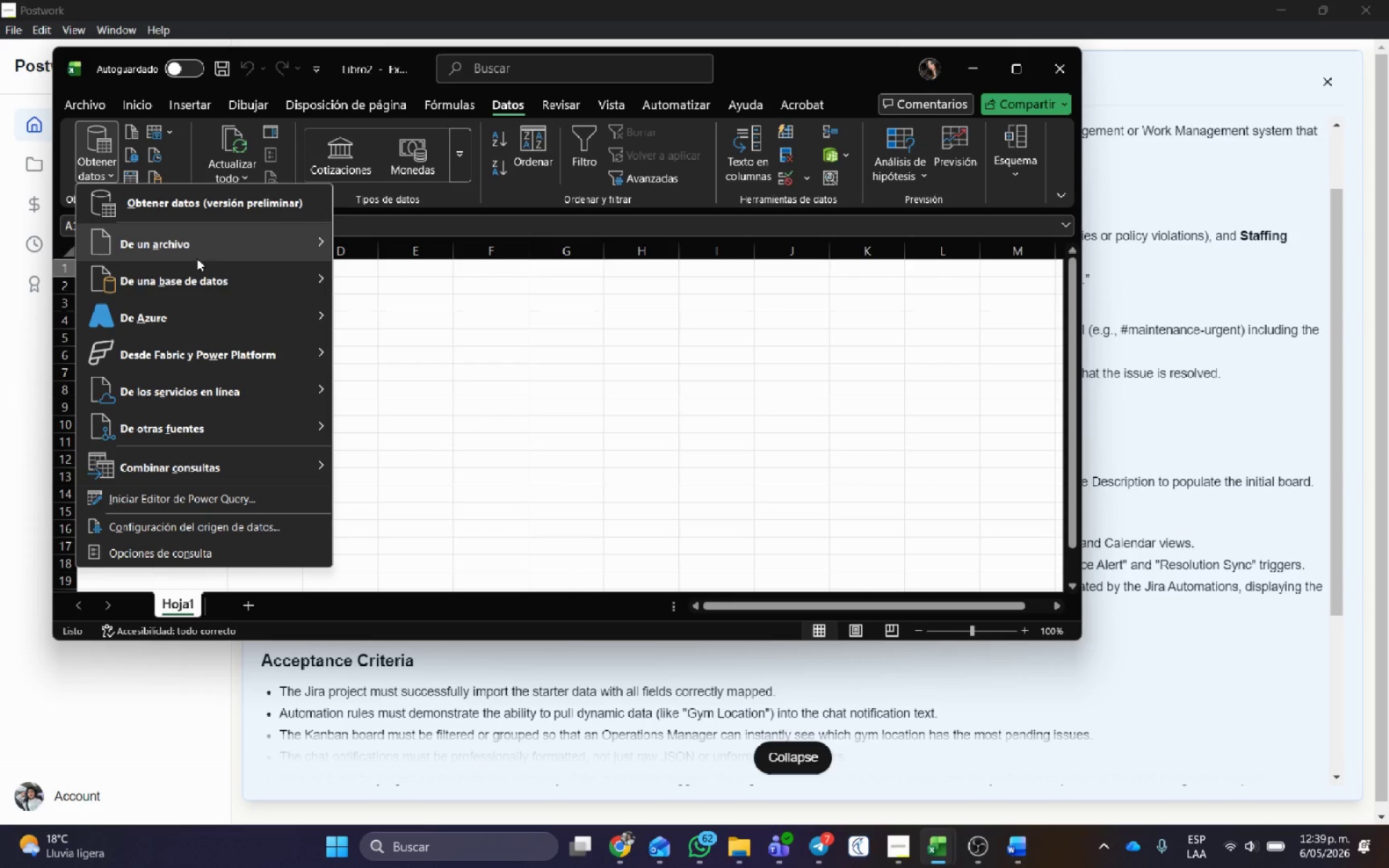 
wait(6.42)
 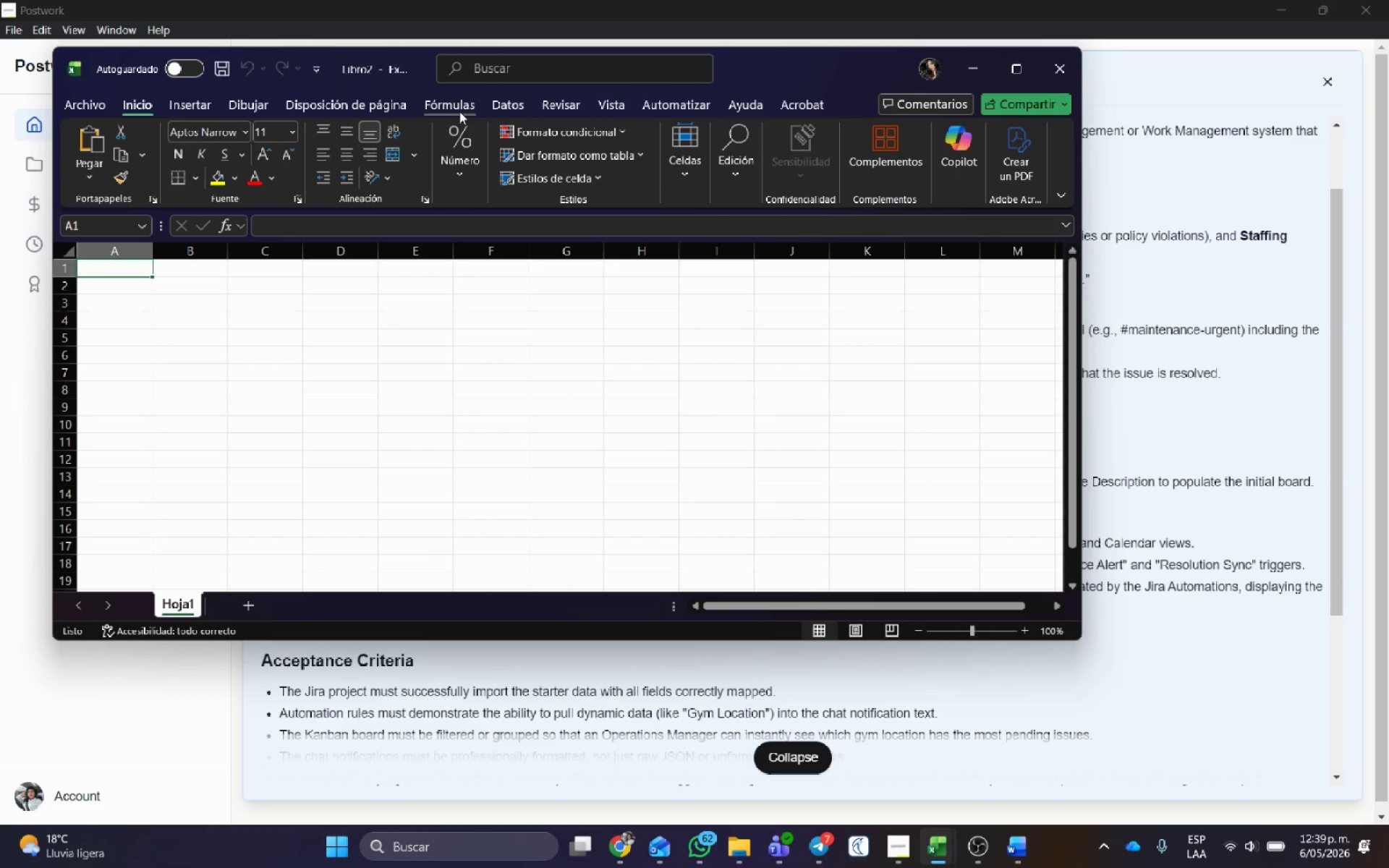 
left_click([457, 278])
 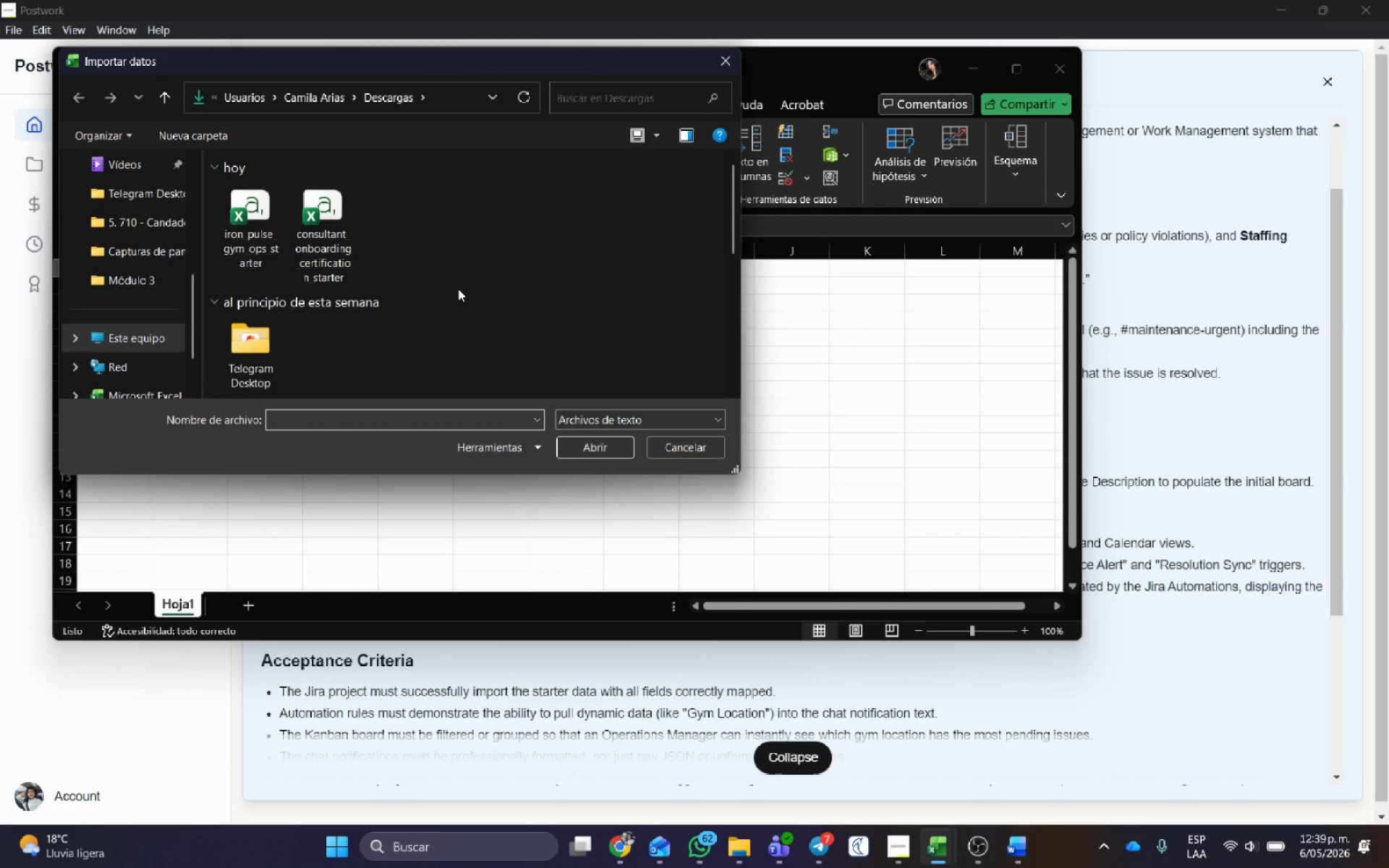 
wait(6.92)
 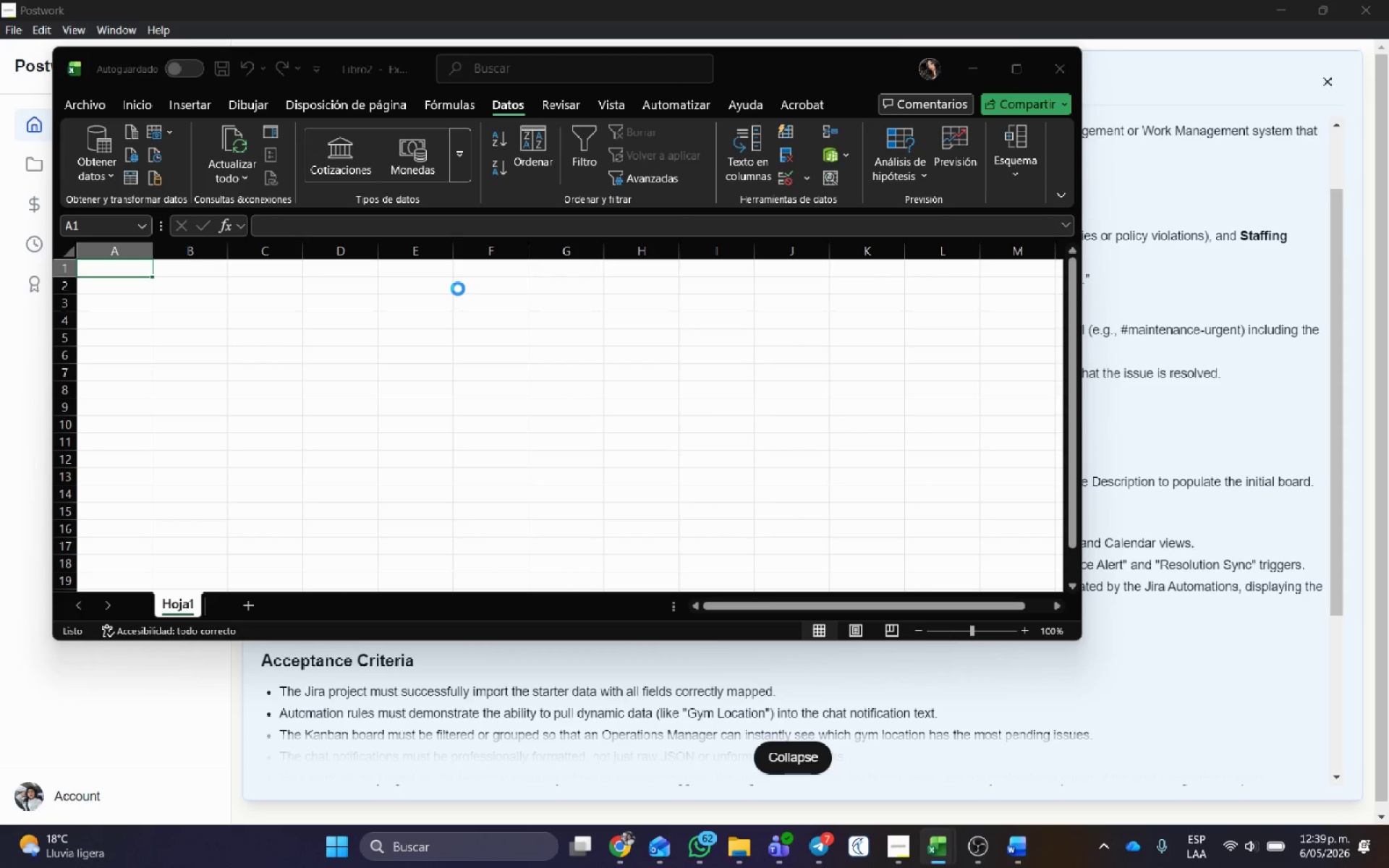 
left_click([226, 196])
 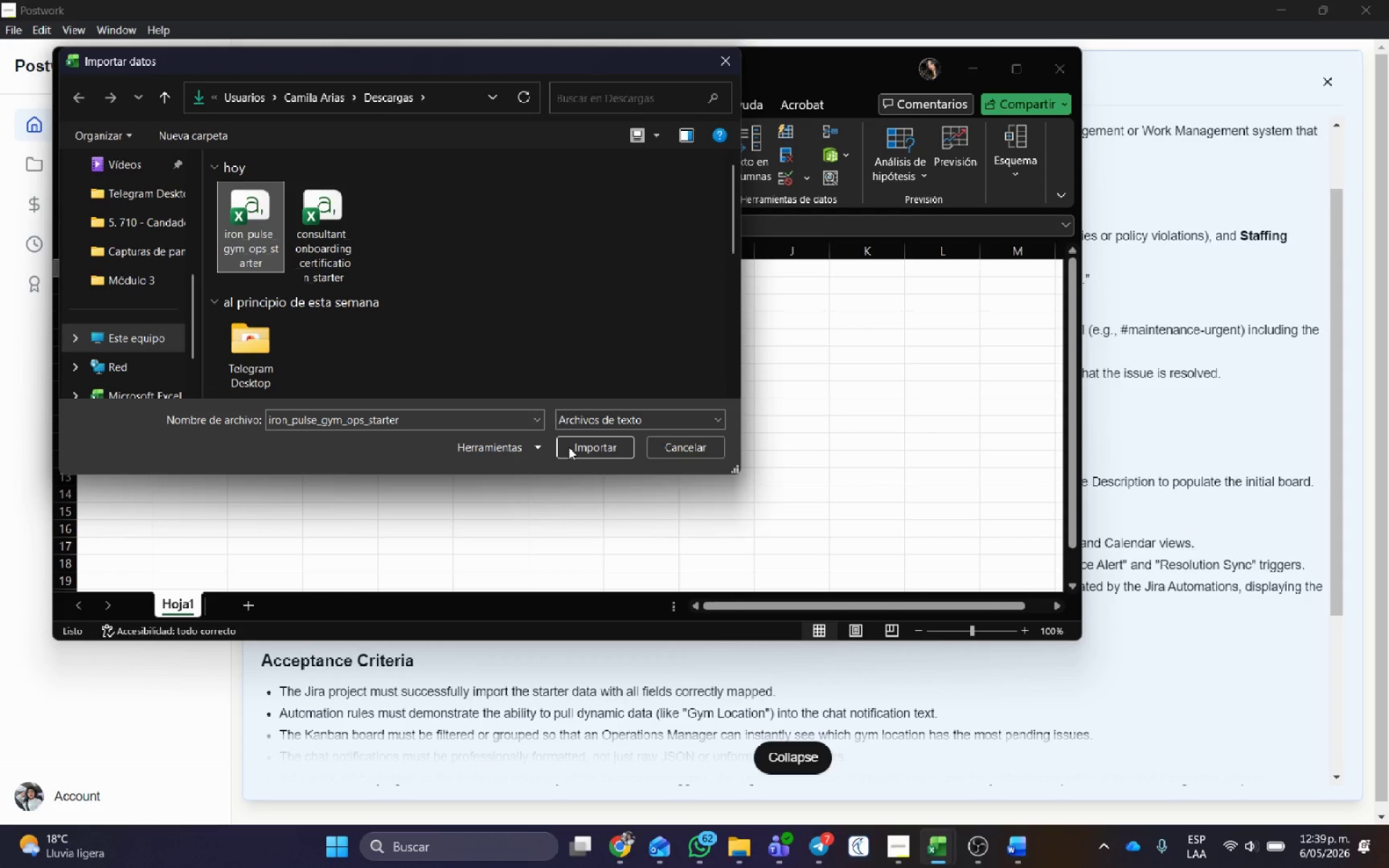 
left_click([568, 445])
 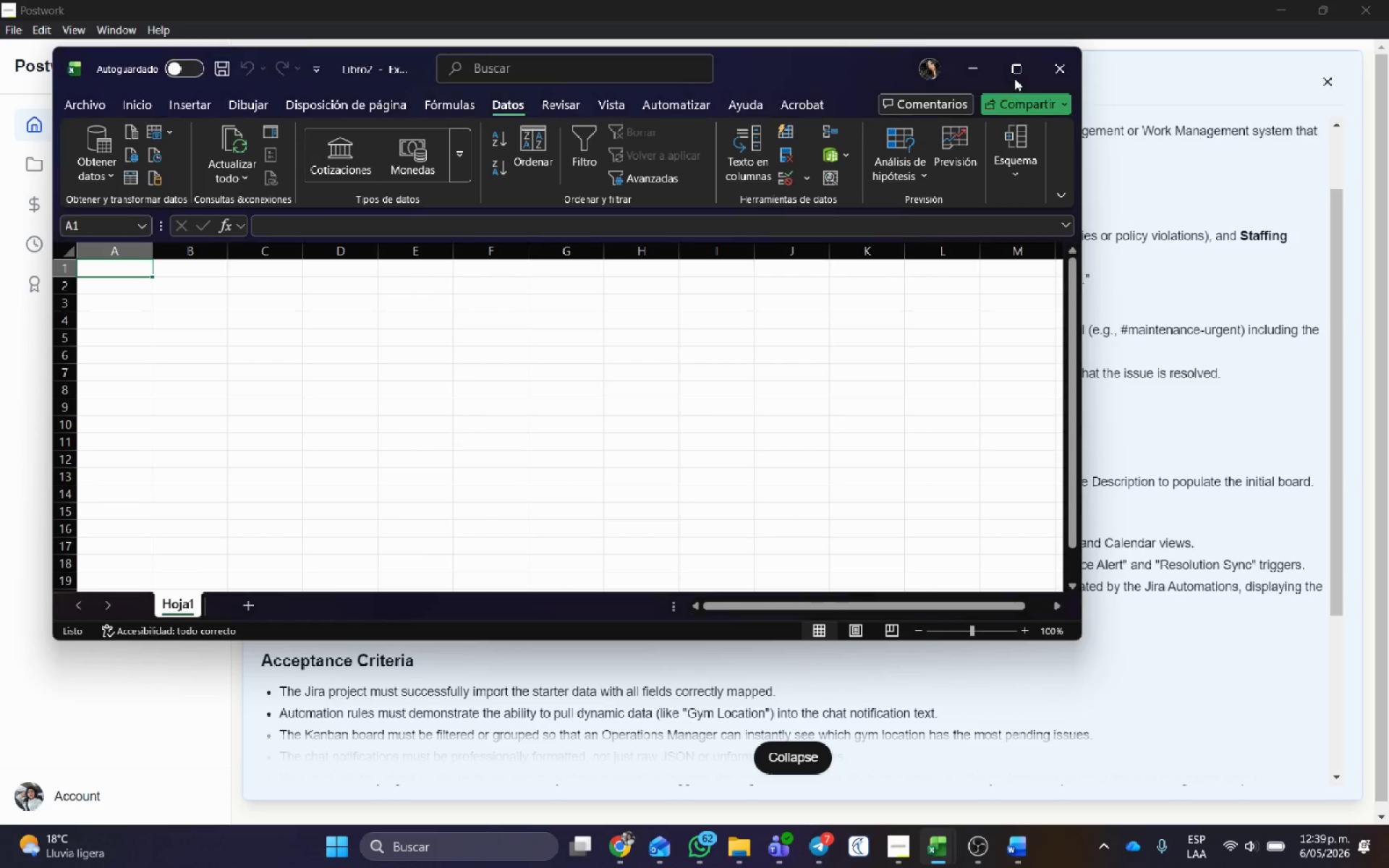 
left_click([1016, 69])
 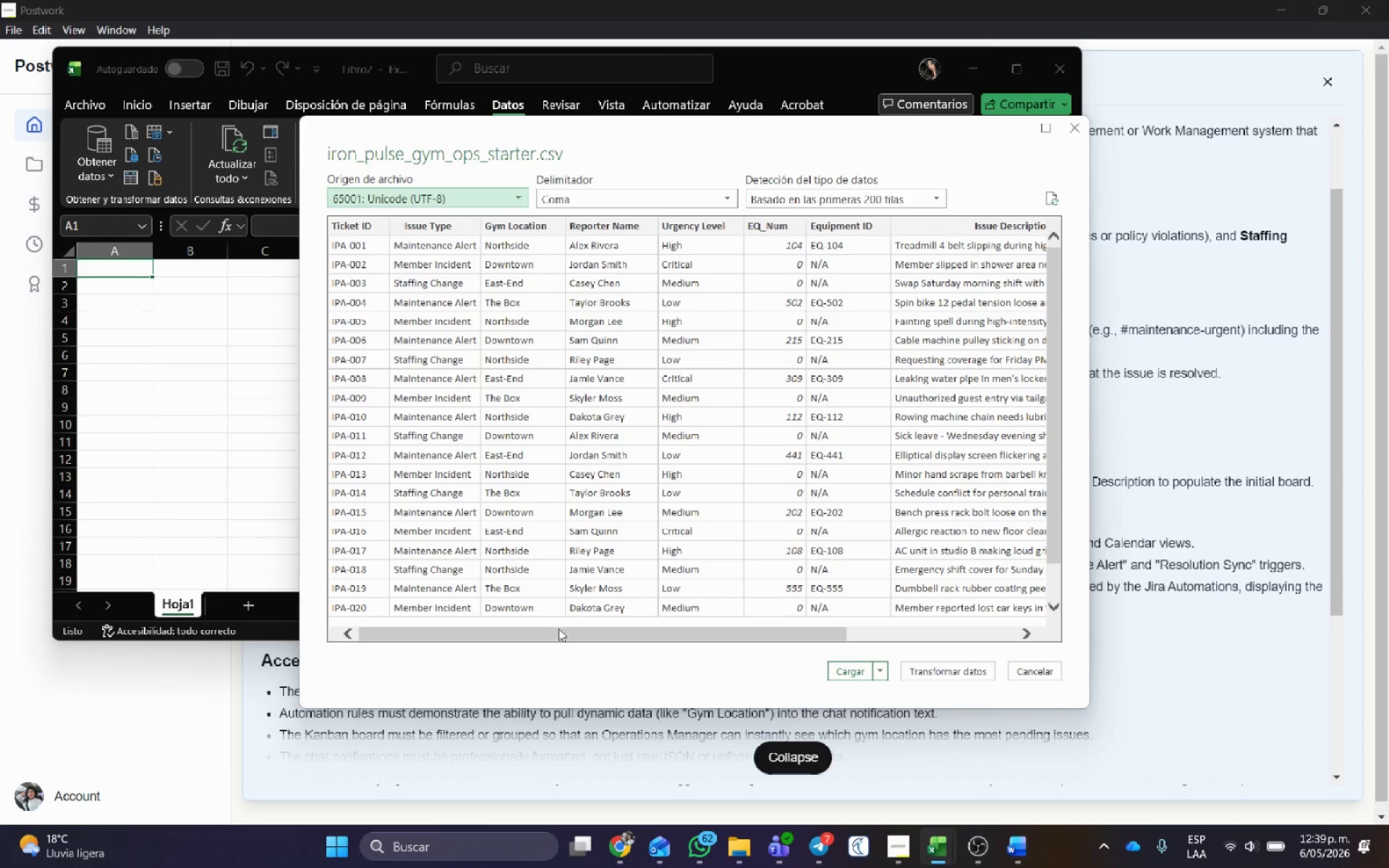 
left_click([860, 676])
 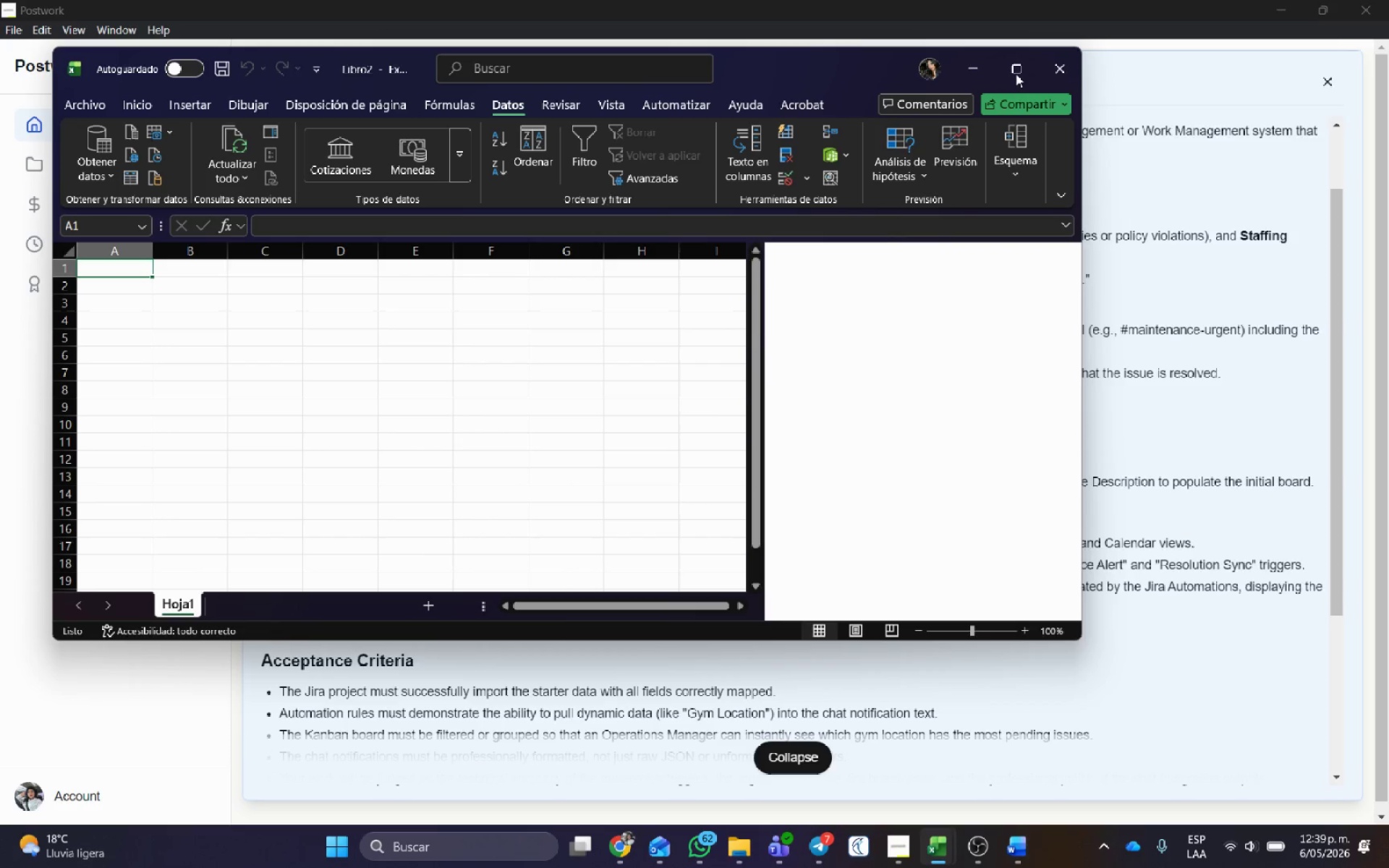 
left_click([1020, 70])
 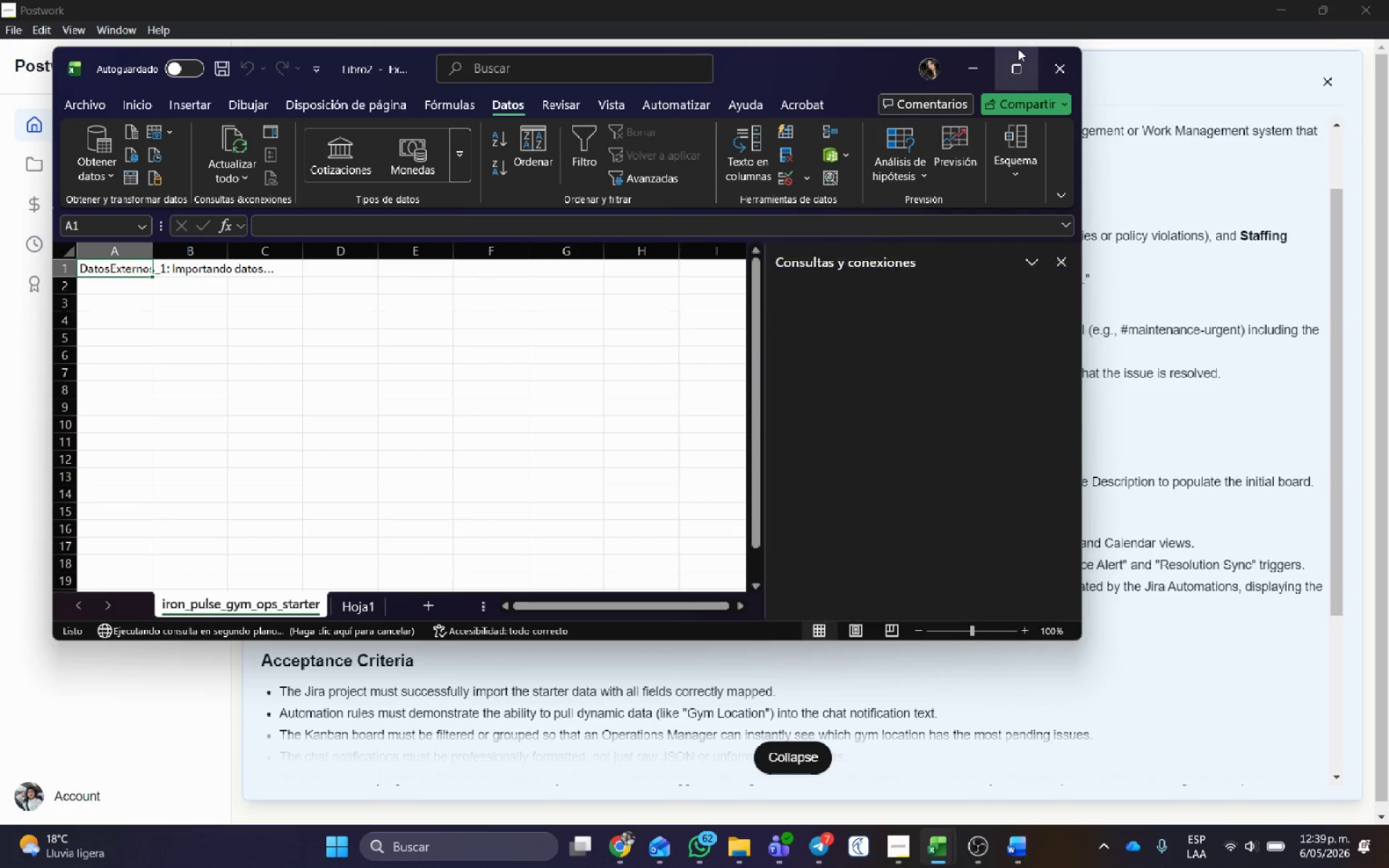 
left_click_drag(start_coordinate=[1019, 57], to_coordinate=[1369, 213])
 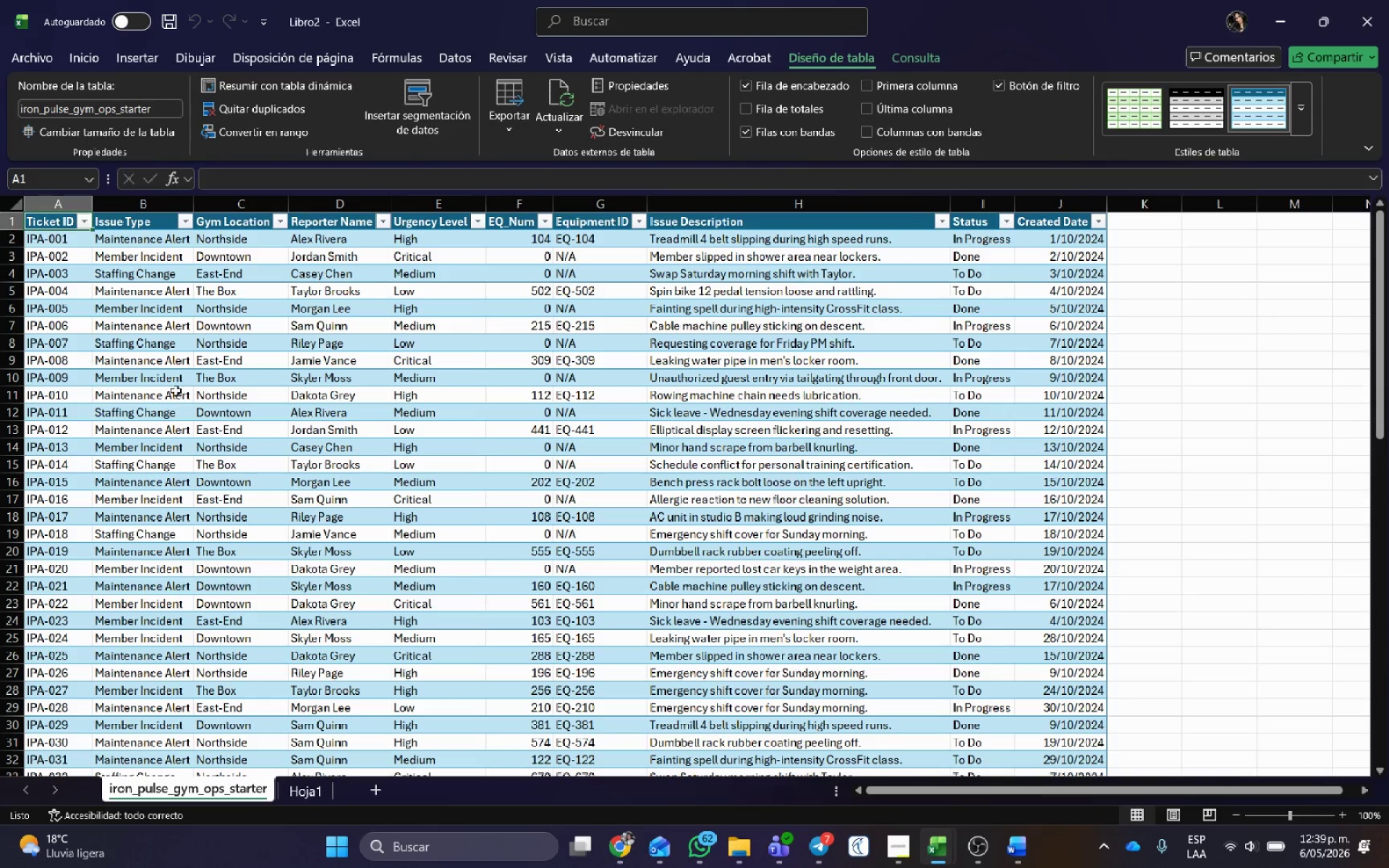 
left_click([187, 382])
 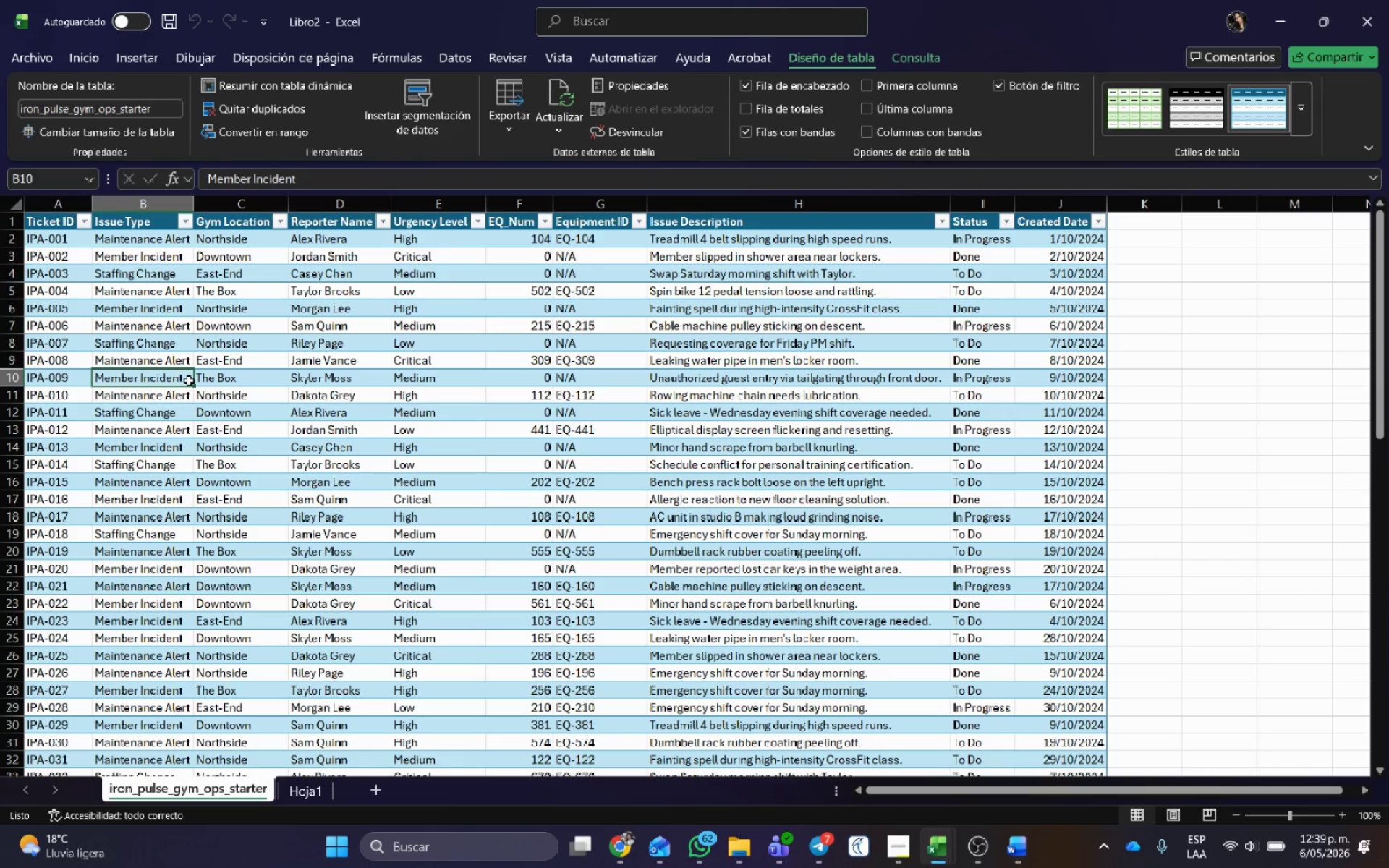 
key(ArrowLeft)
 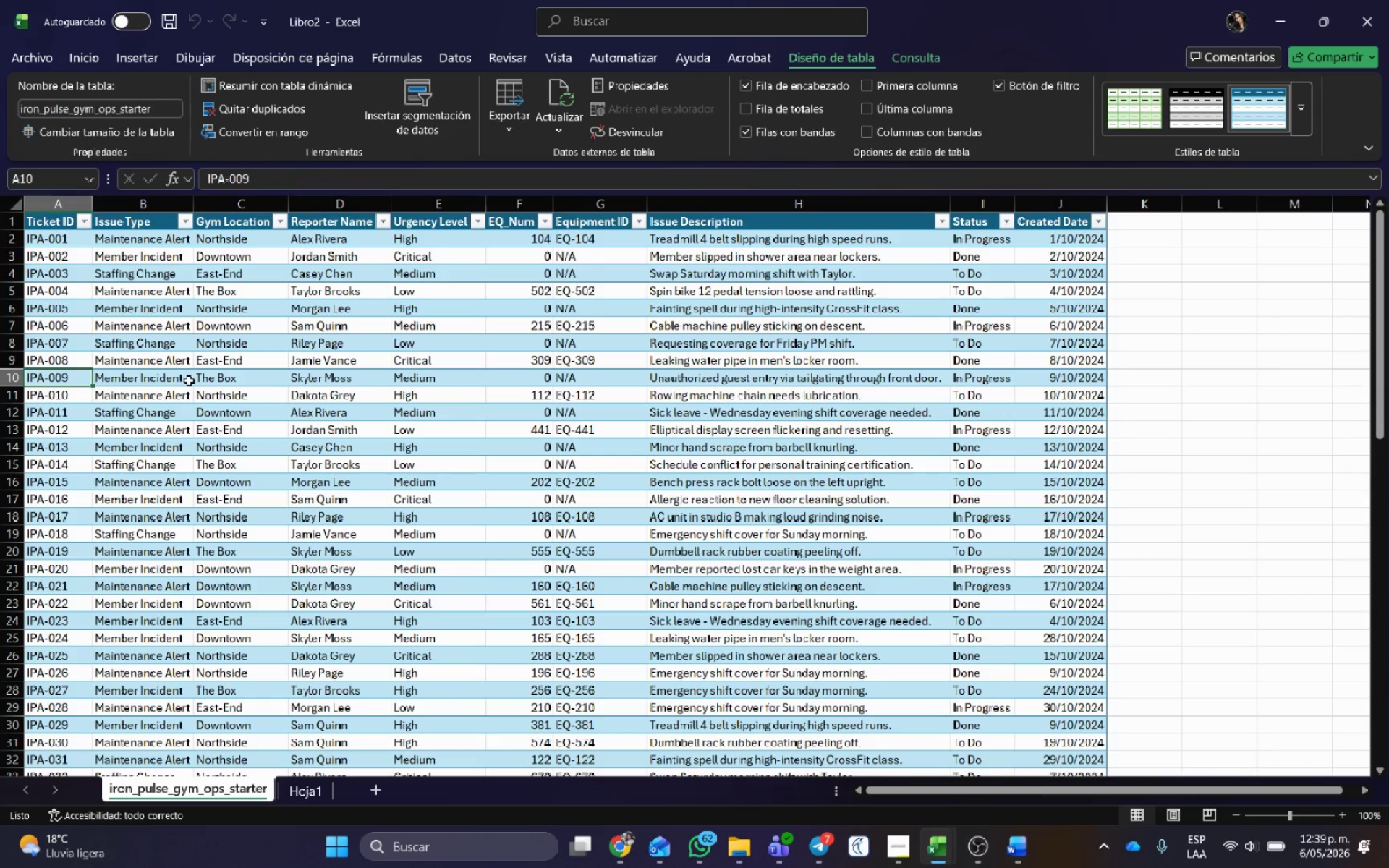 
key(ArrowLeft)
 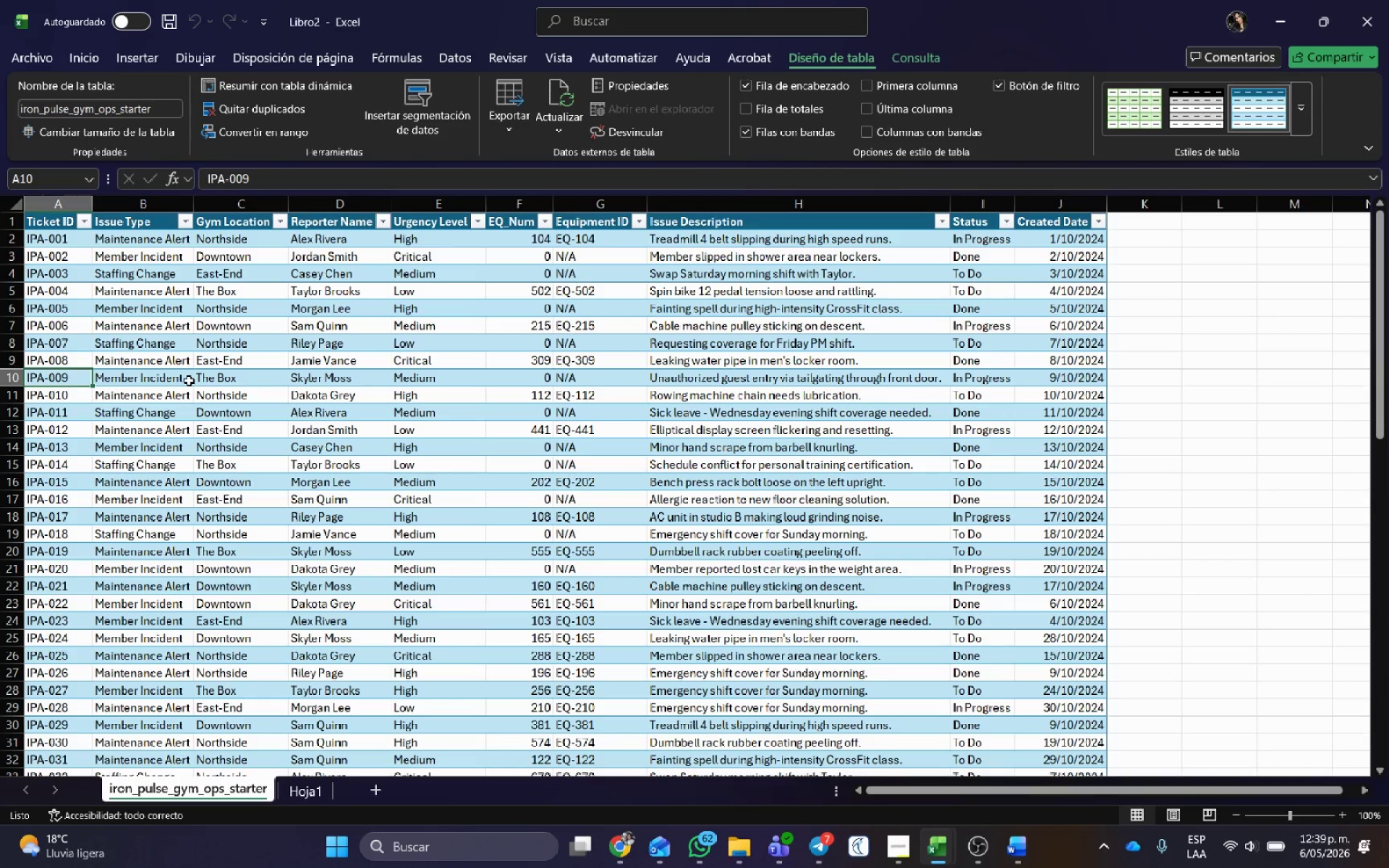 
key(ArrowUp)
 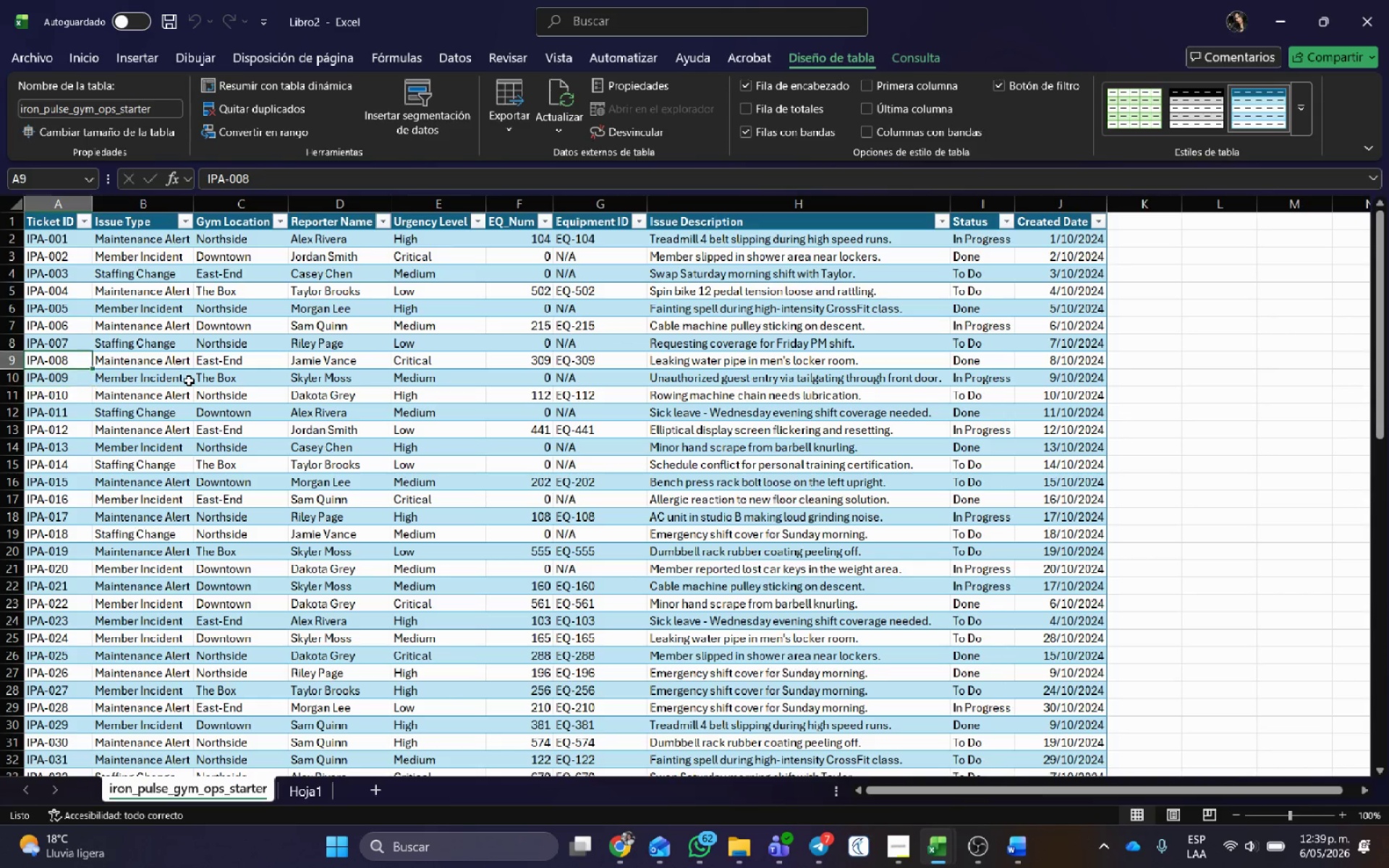 
key(ArrowUp)
 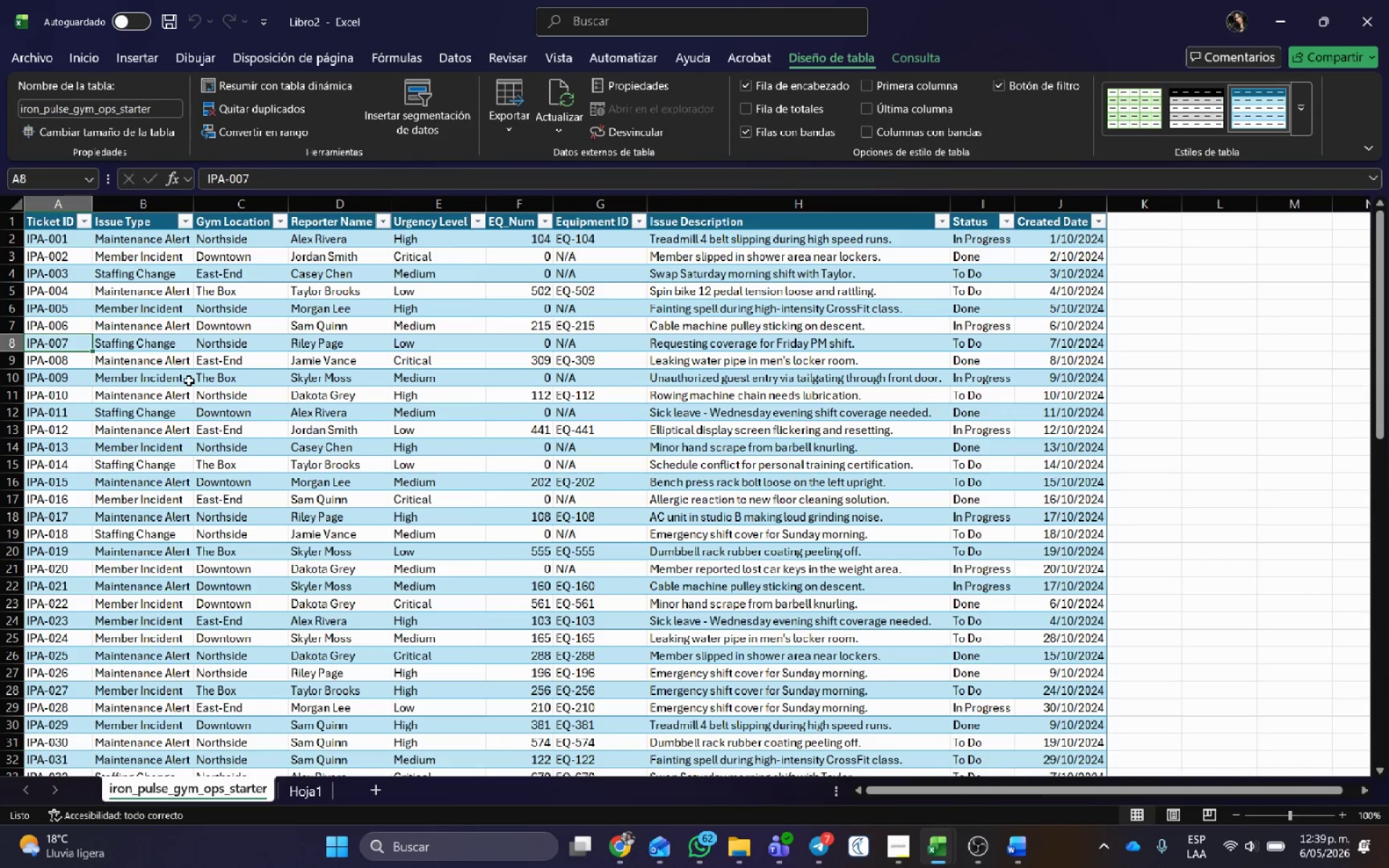 
key(ArrowUp)
 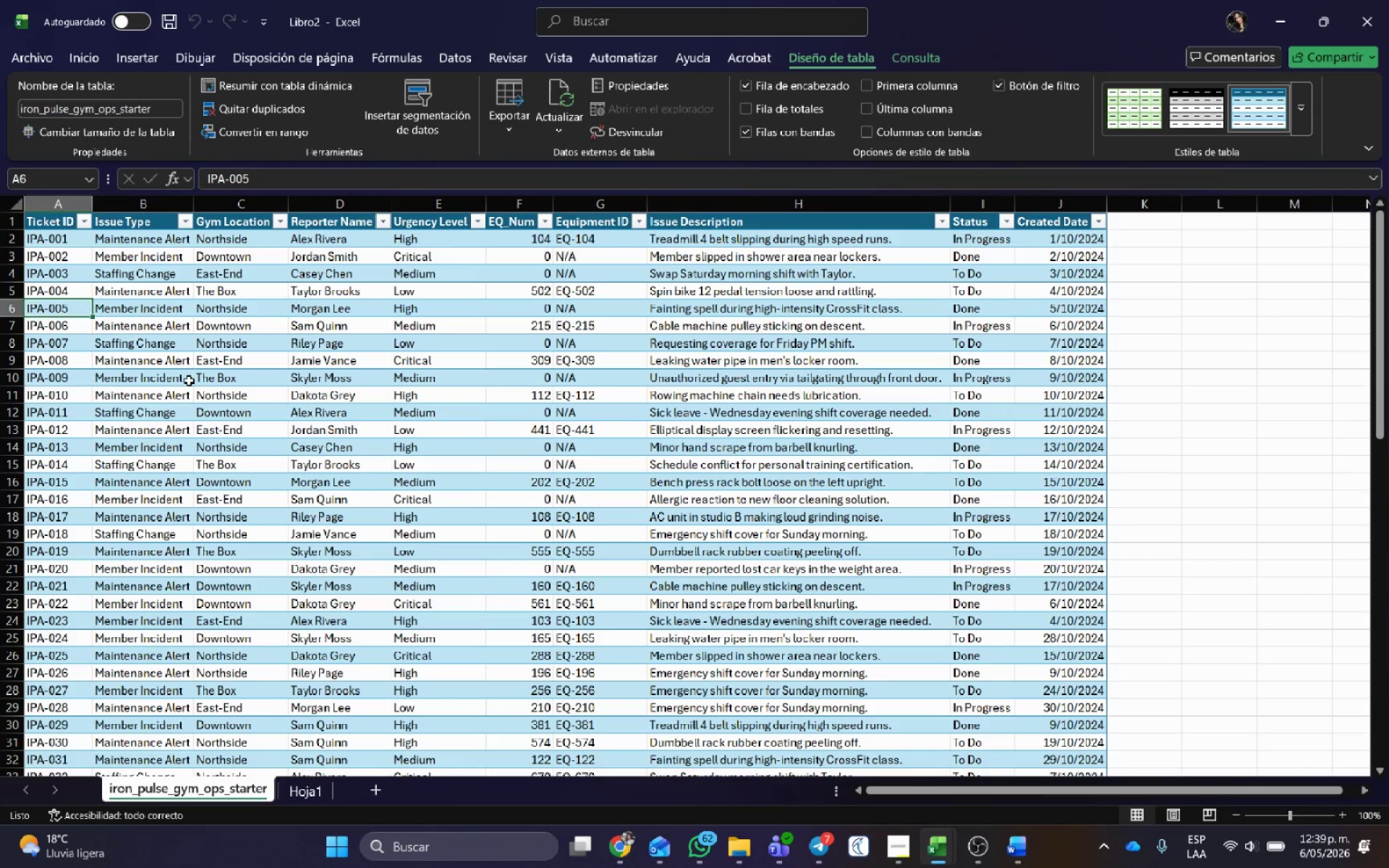 
key(ArrowUp)
 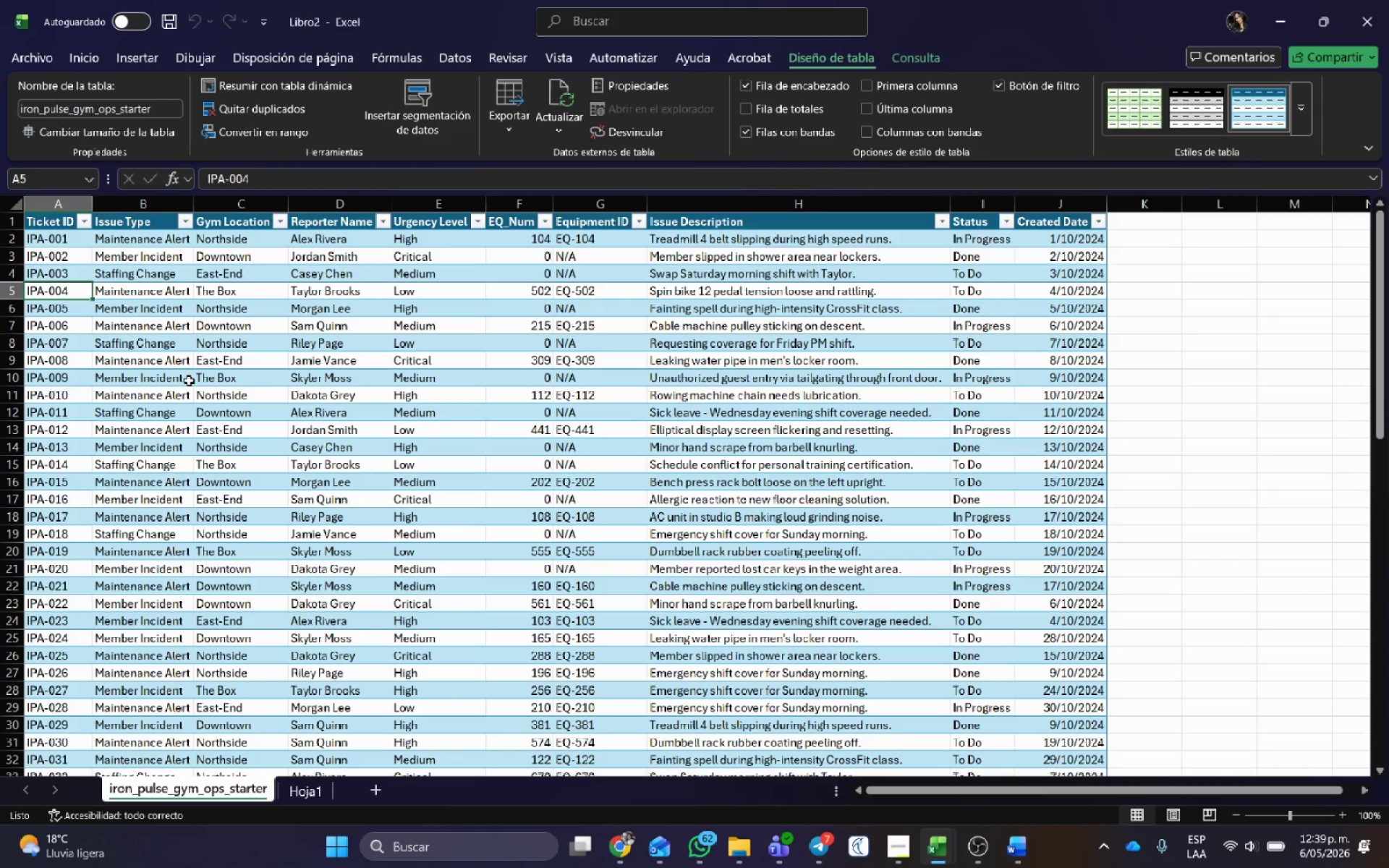 
key(ArrowUp)
 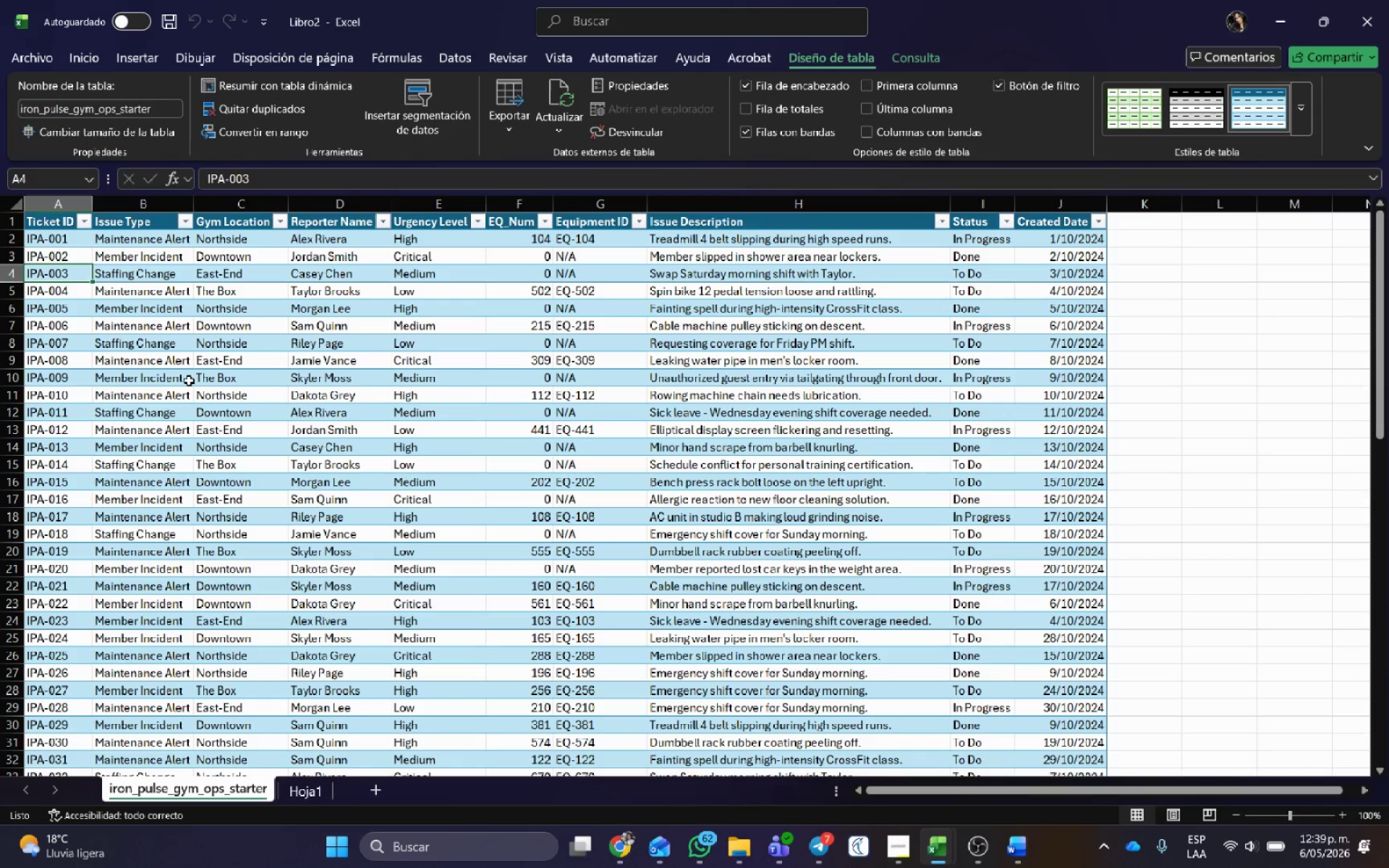 
key(ArrowUp)
 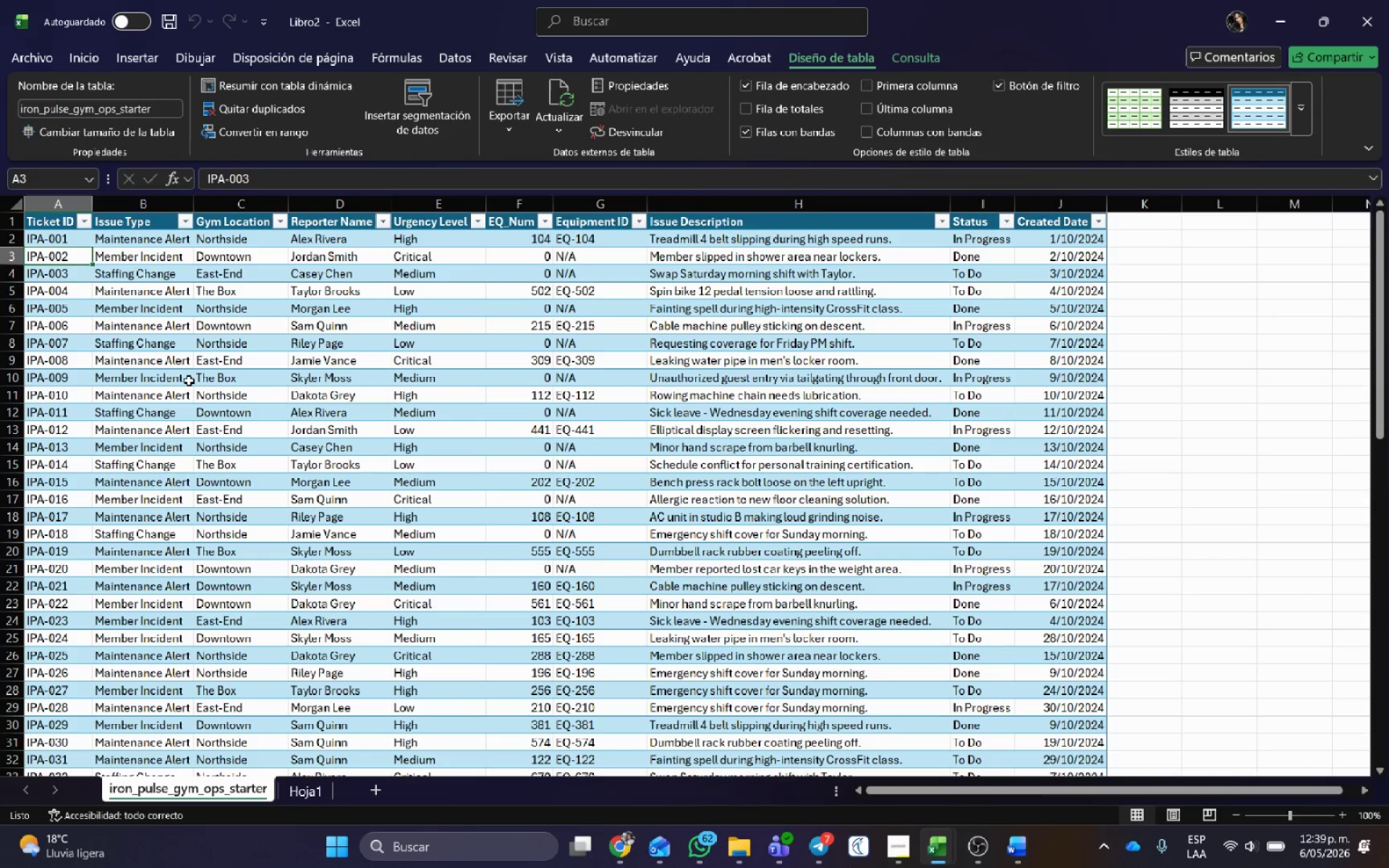 
key(ArrowUp)
 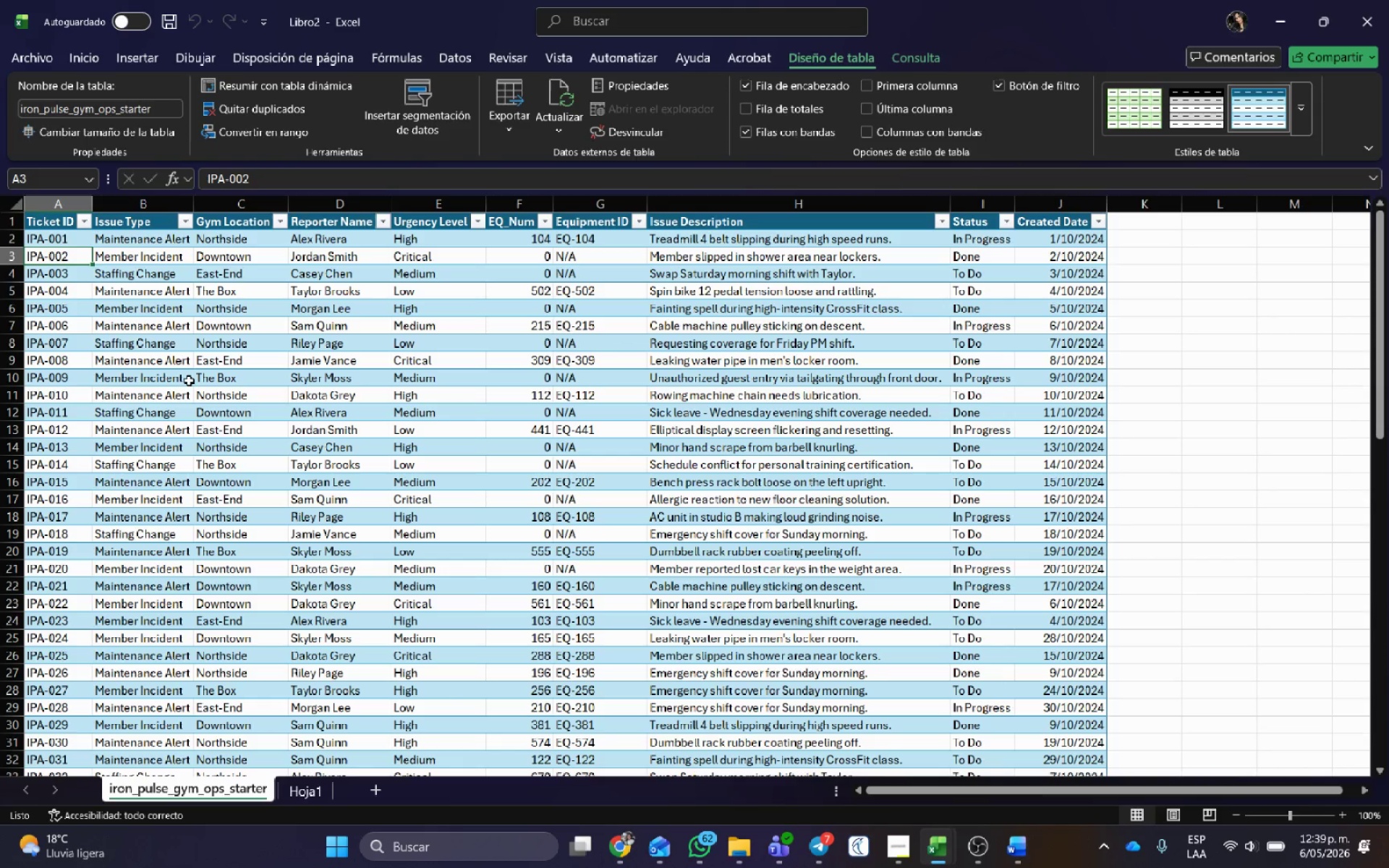 
key(ArrowUp)
 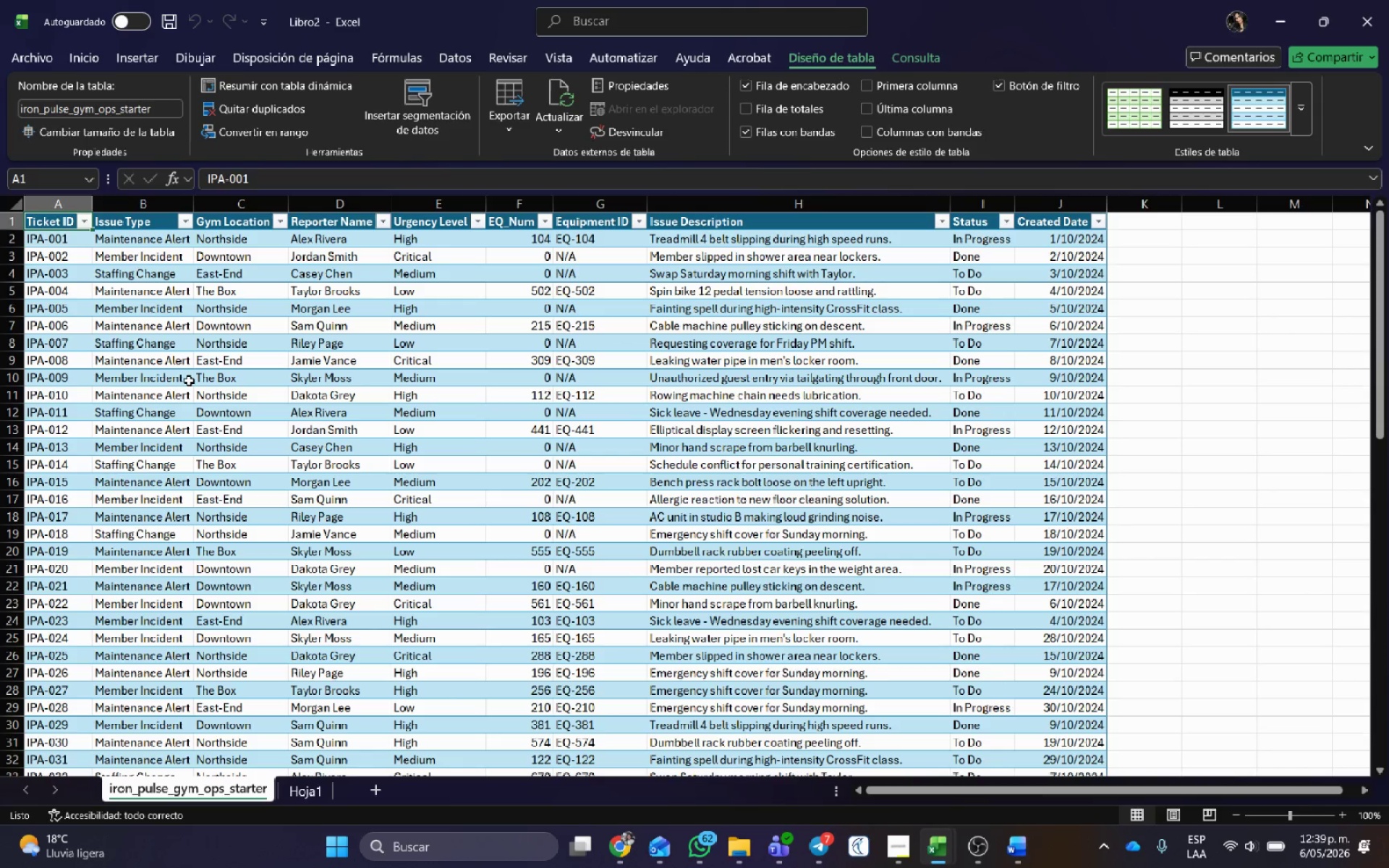 
key(ArrowUp)
 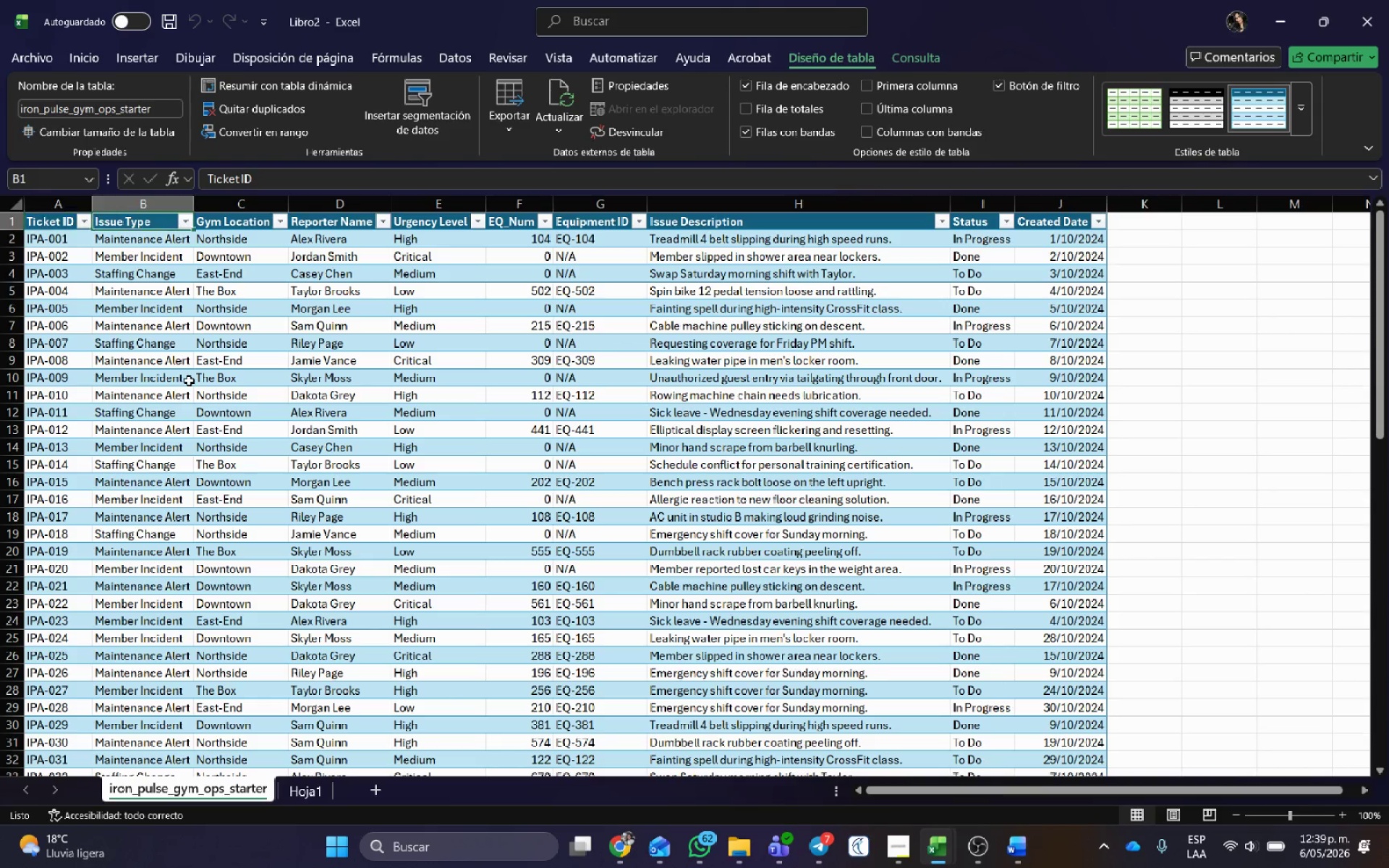 
key(ArrowRight)
 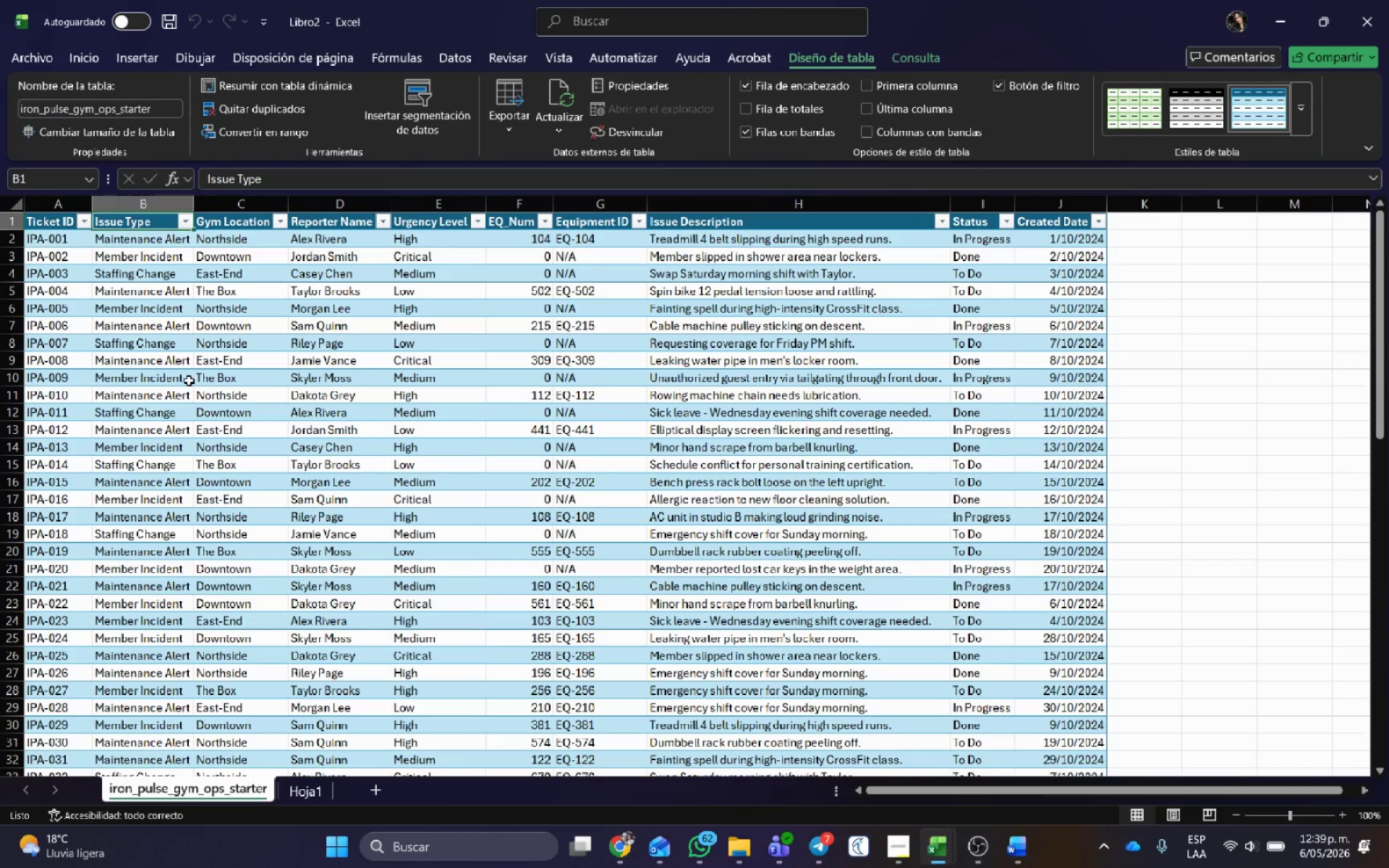 
key(ArrowRight)
 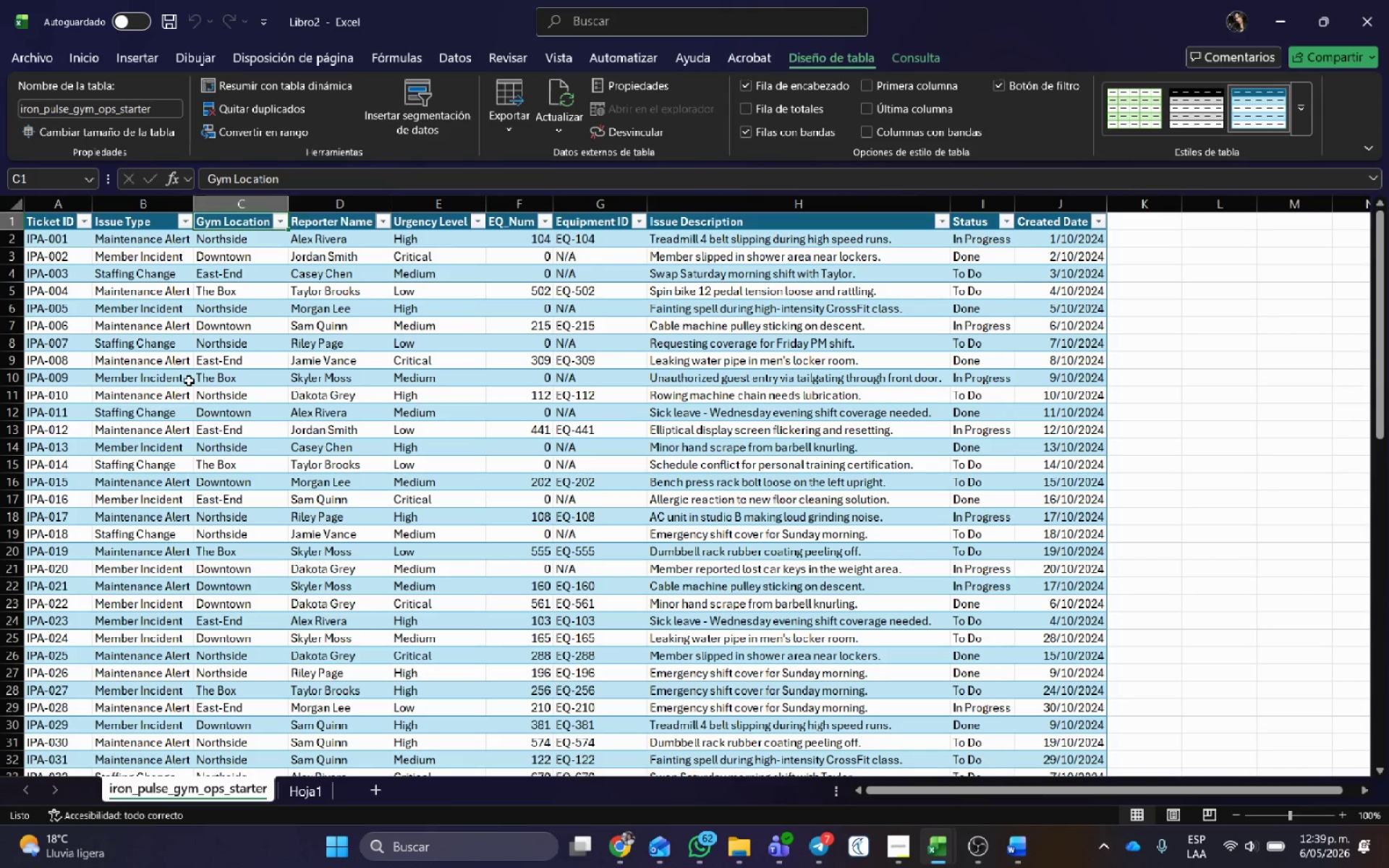 
key(ArrowRight)
 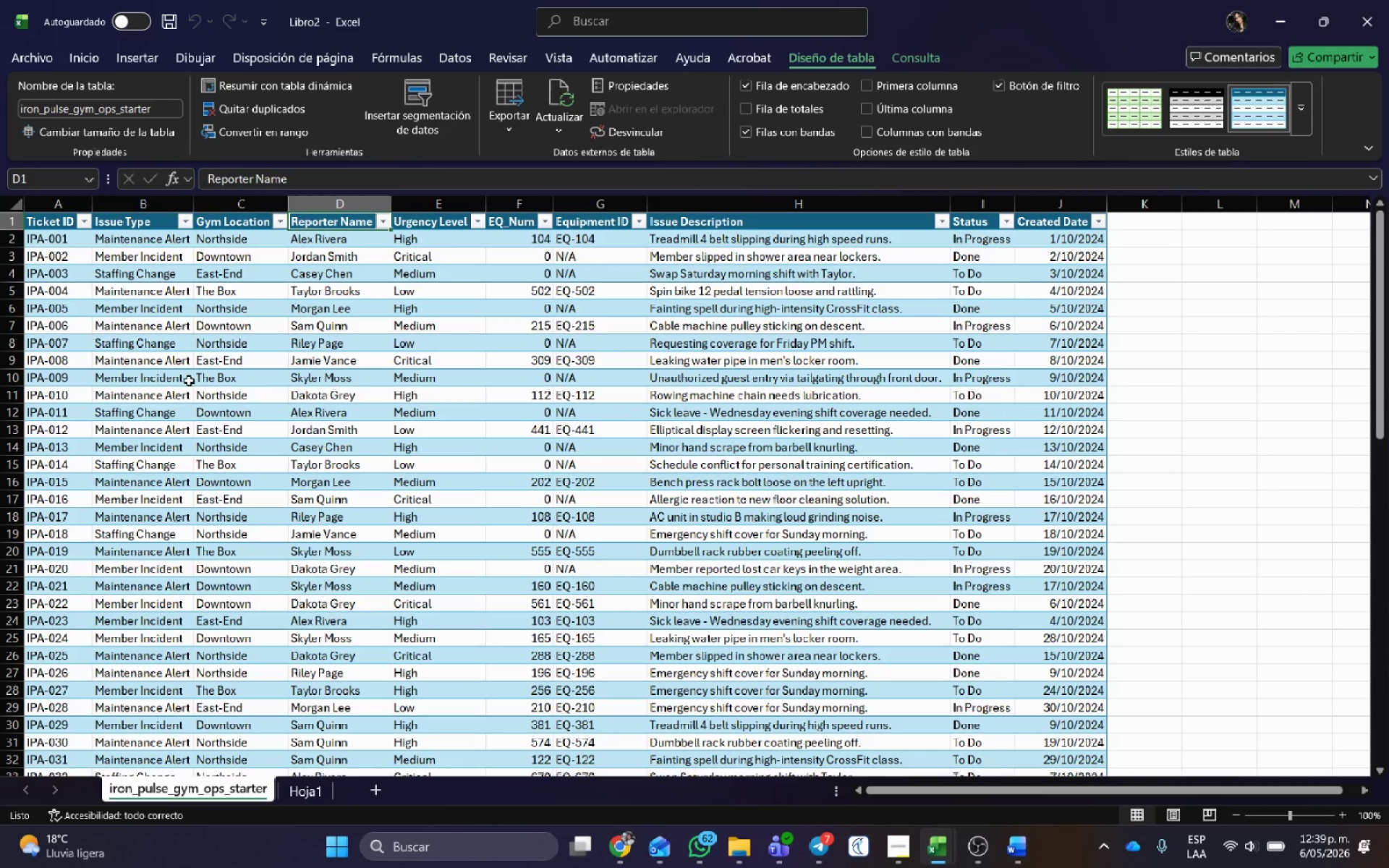 
key(ArrowLeft)
 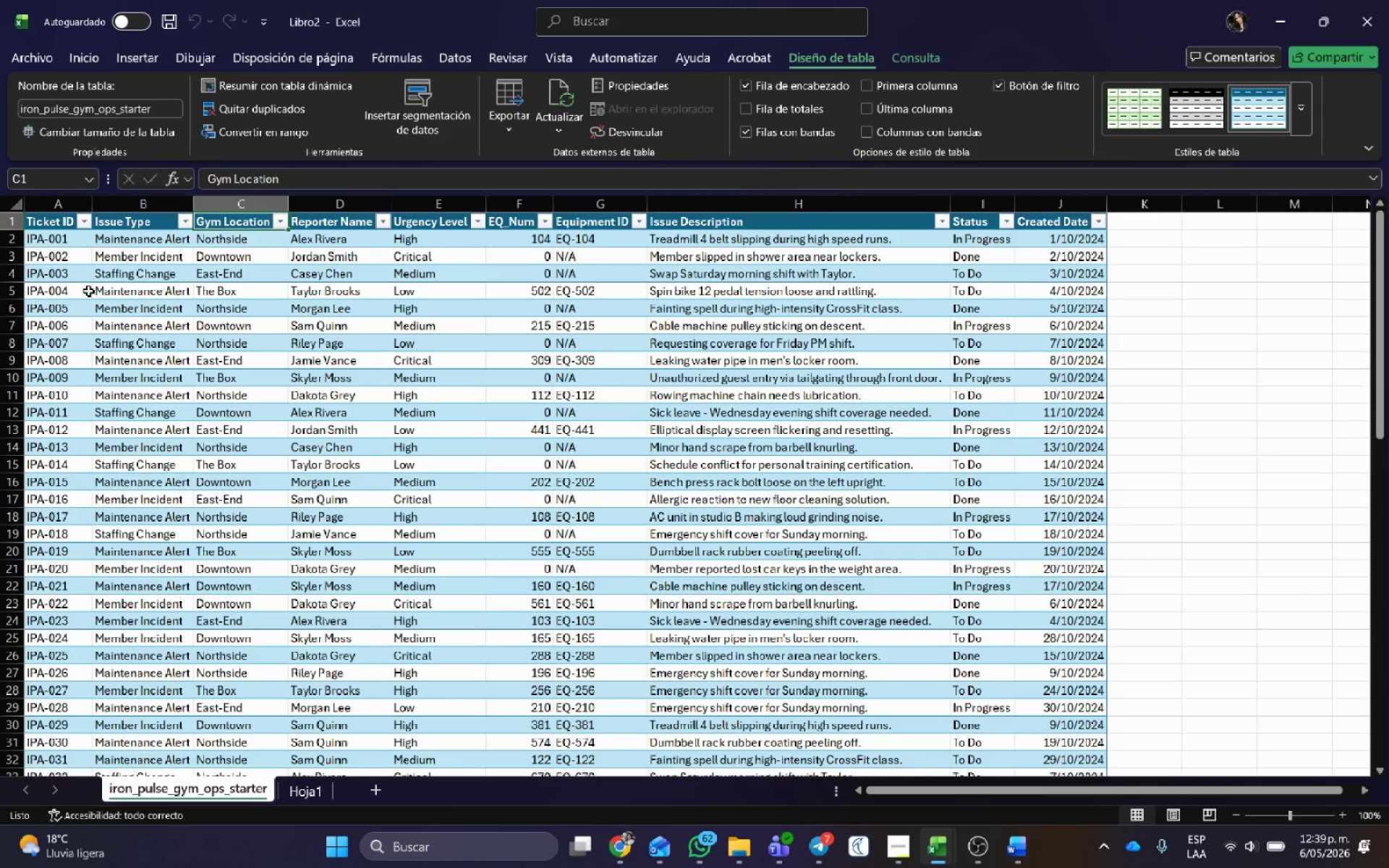 
left_click([228, 246])
 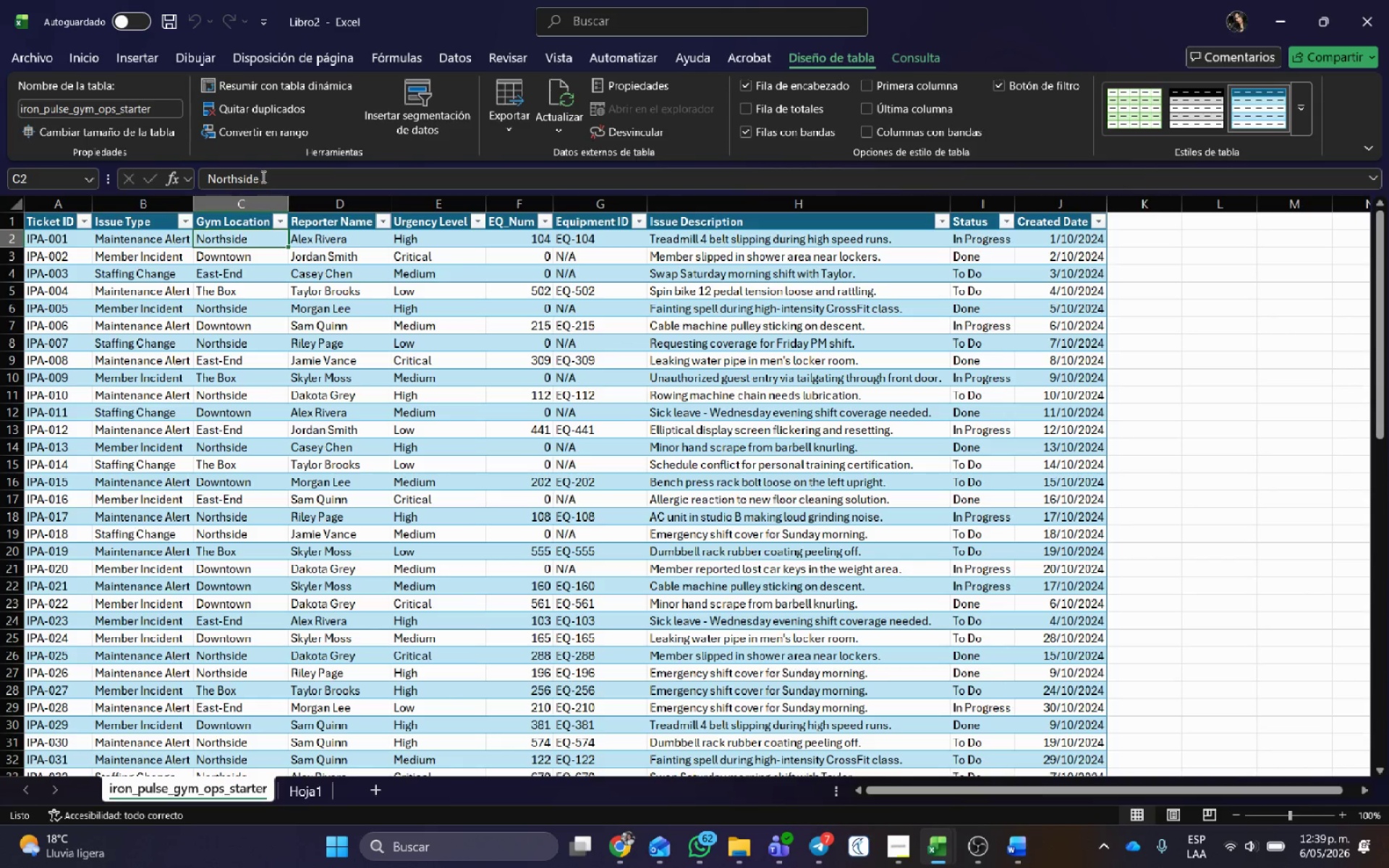 
left_click_drag(start_coordinate=[262, 176], to_coordinate=[0, 203])
 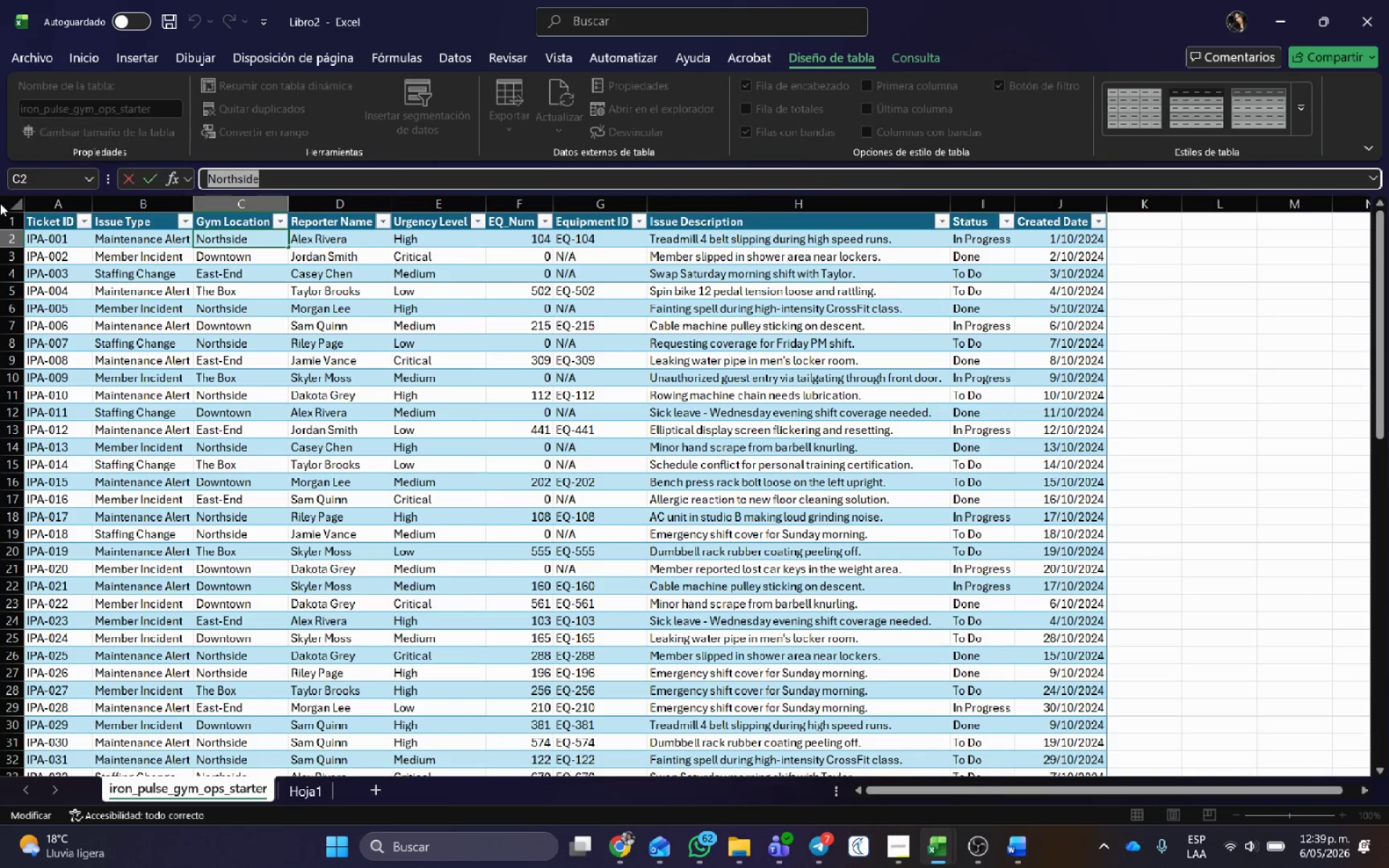 
key(Control+ControlLeft)
 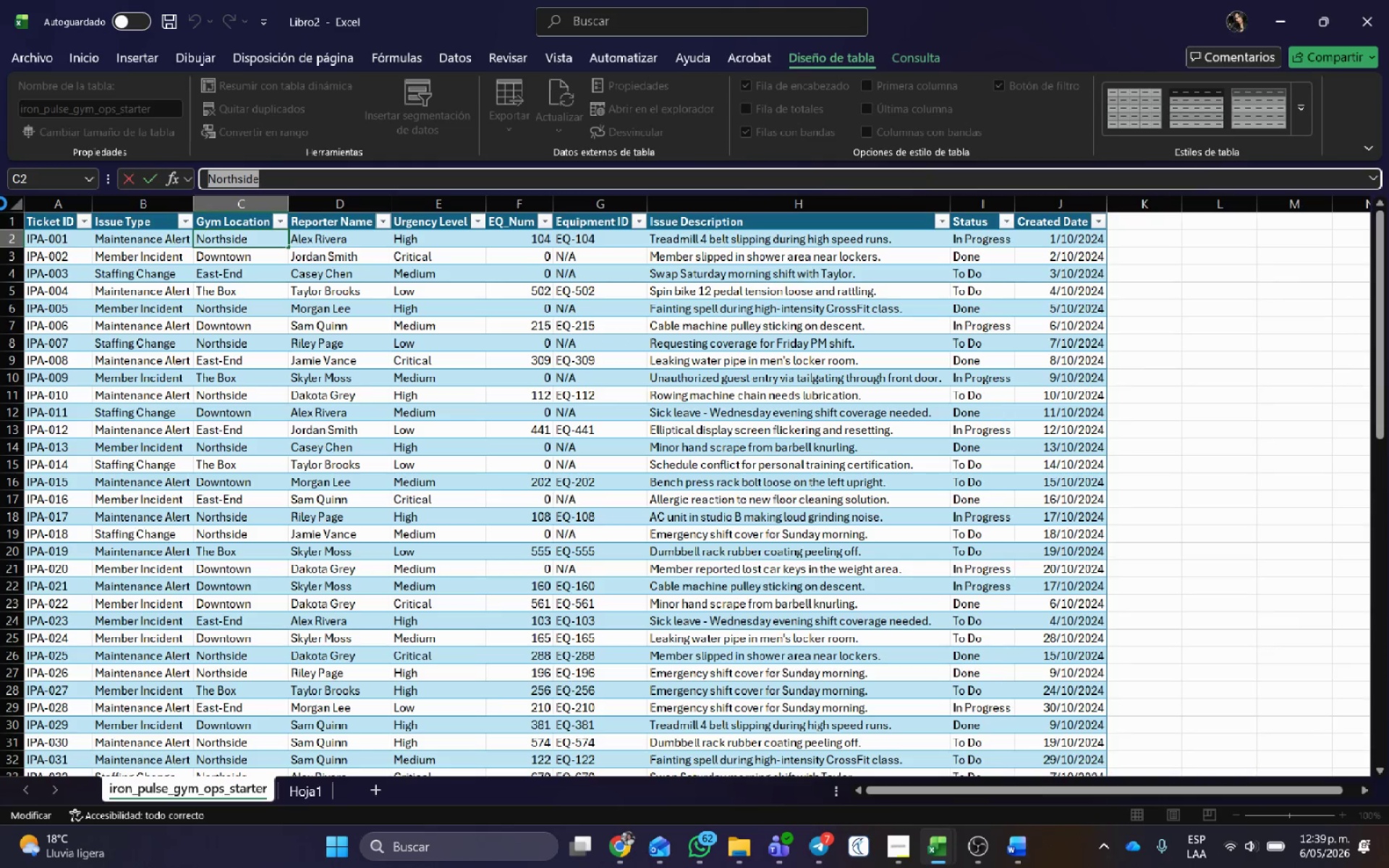 
key(Control+C)
 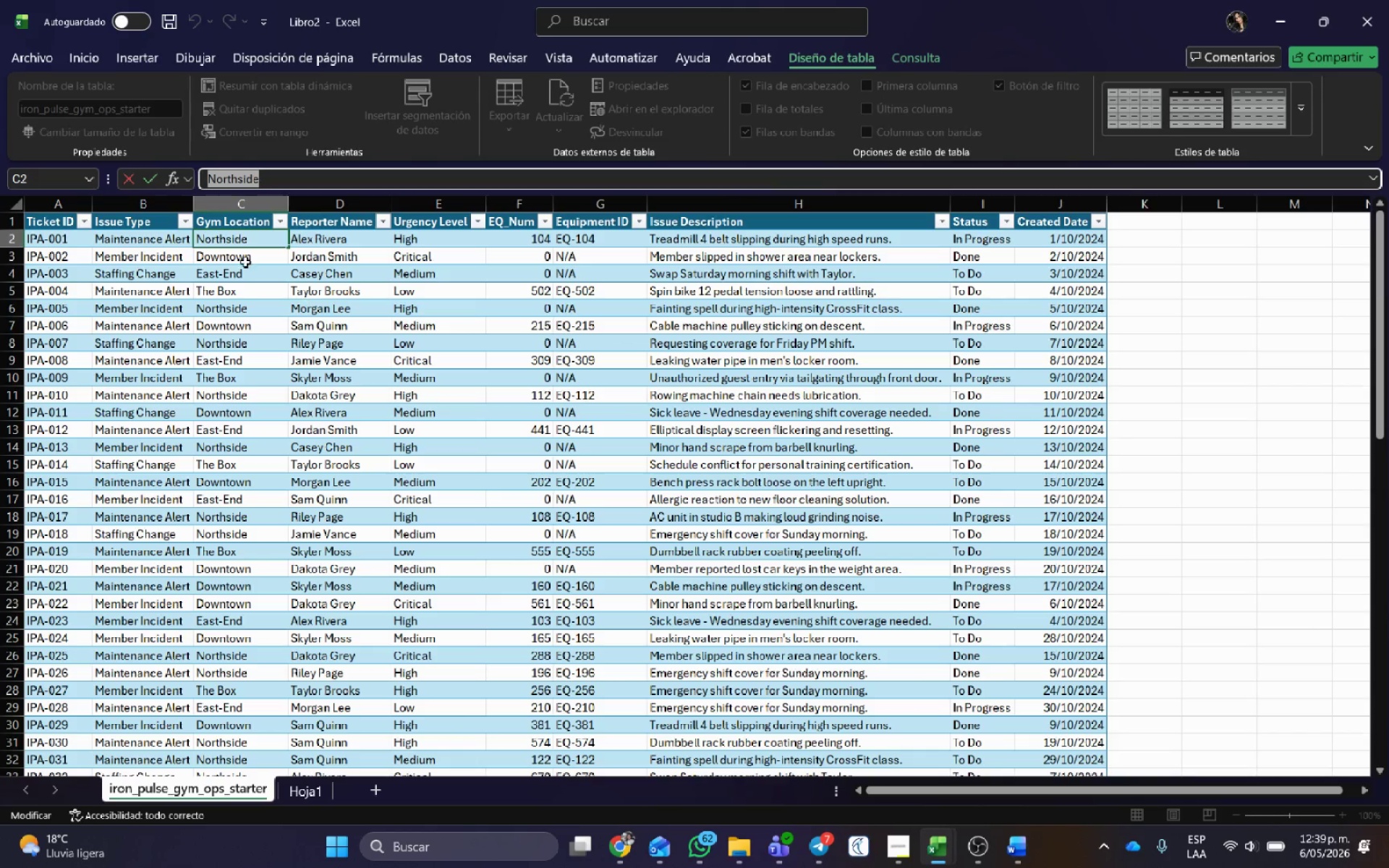 
left_click([229, 224])
 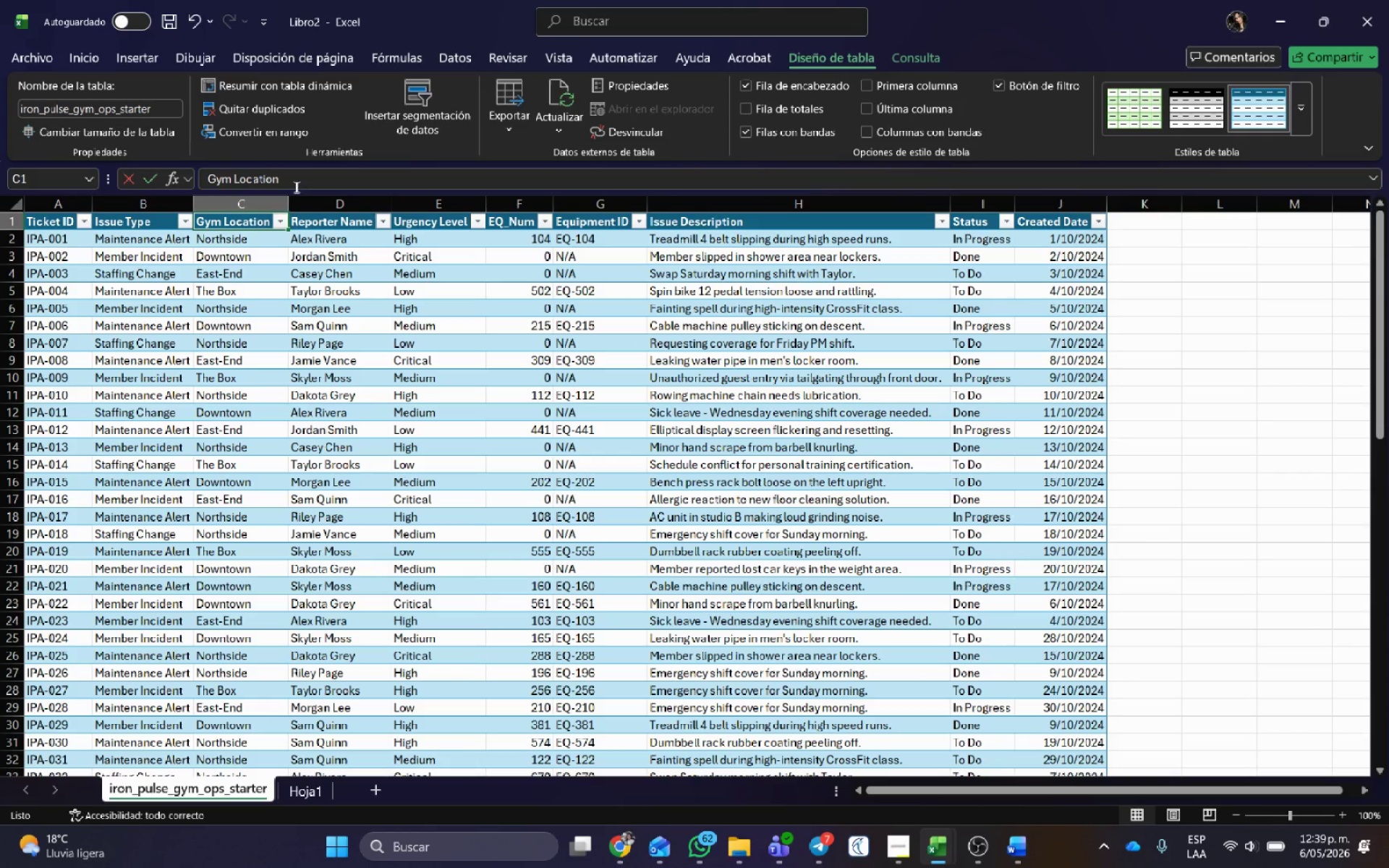 
left_click_drag(start_coordinate=[295, 187], to_coordinate=[147, 179])
 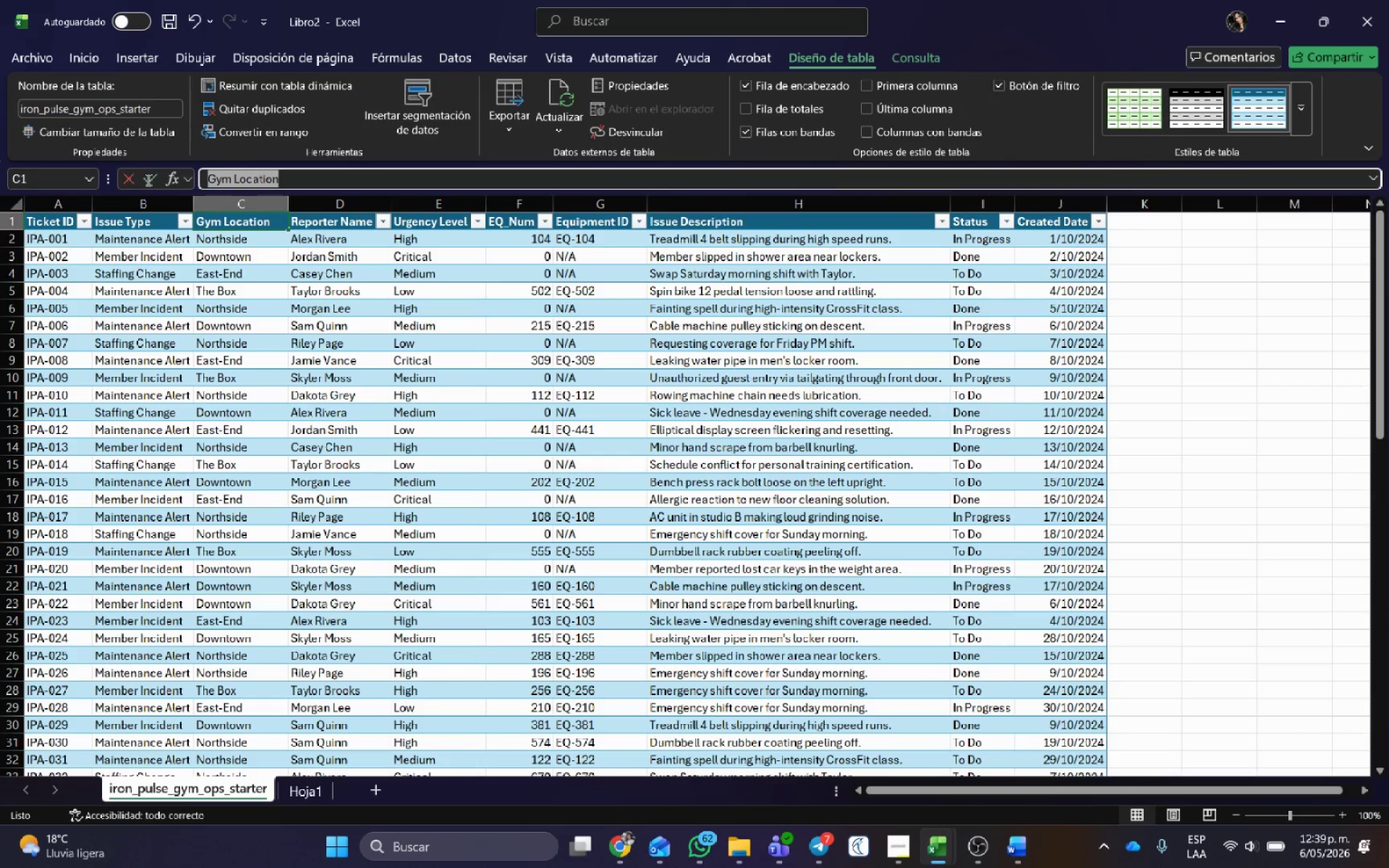 
key(Control+C)
 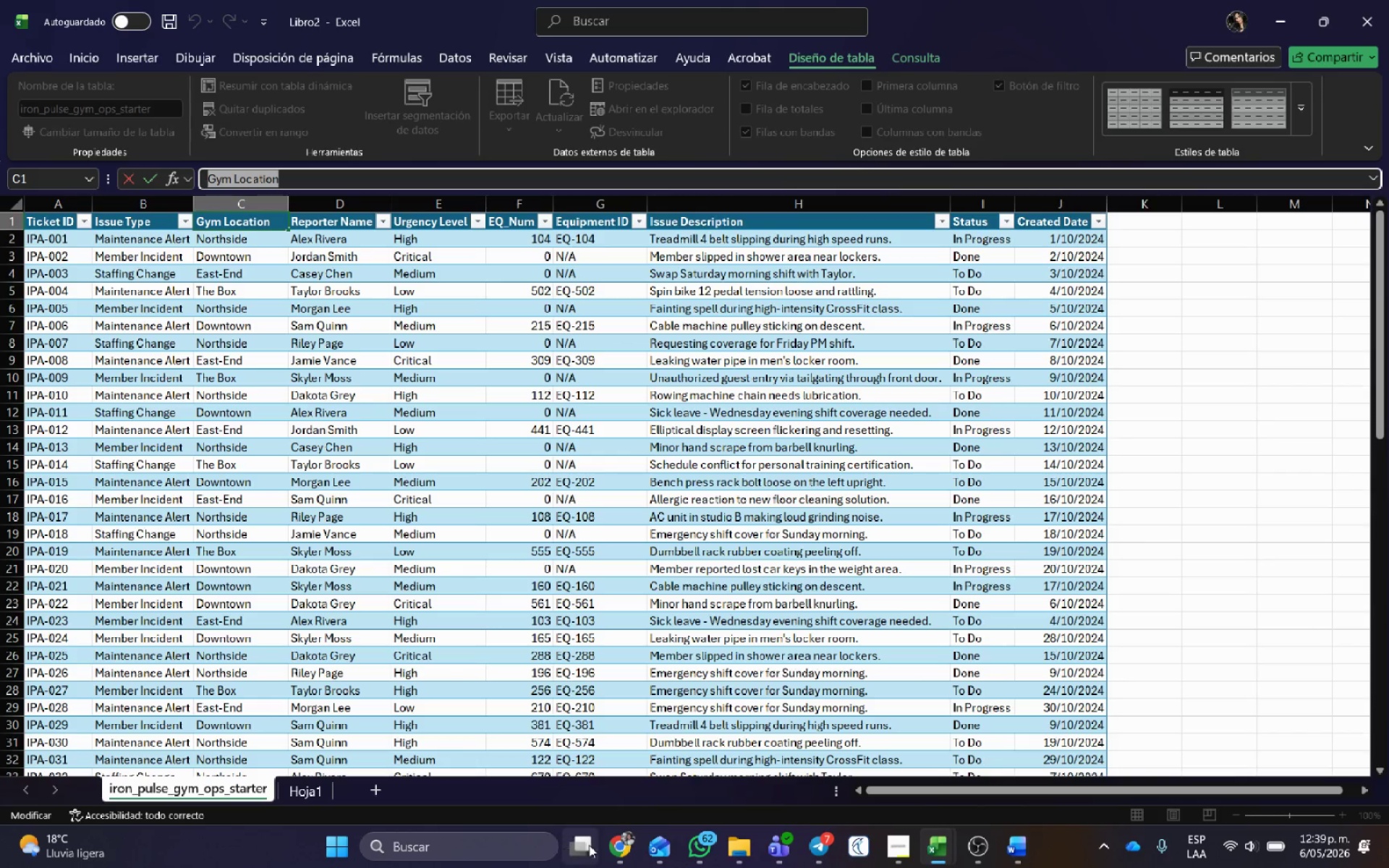 
left_click([616, 846])
 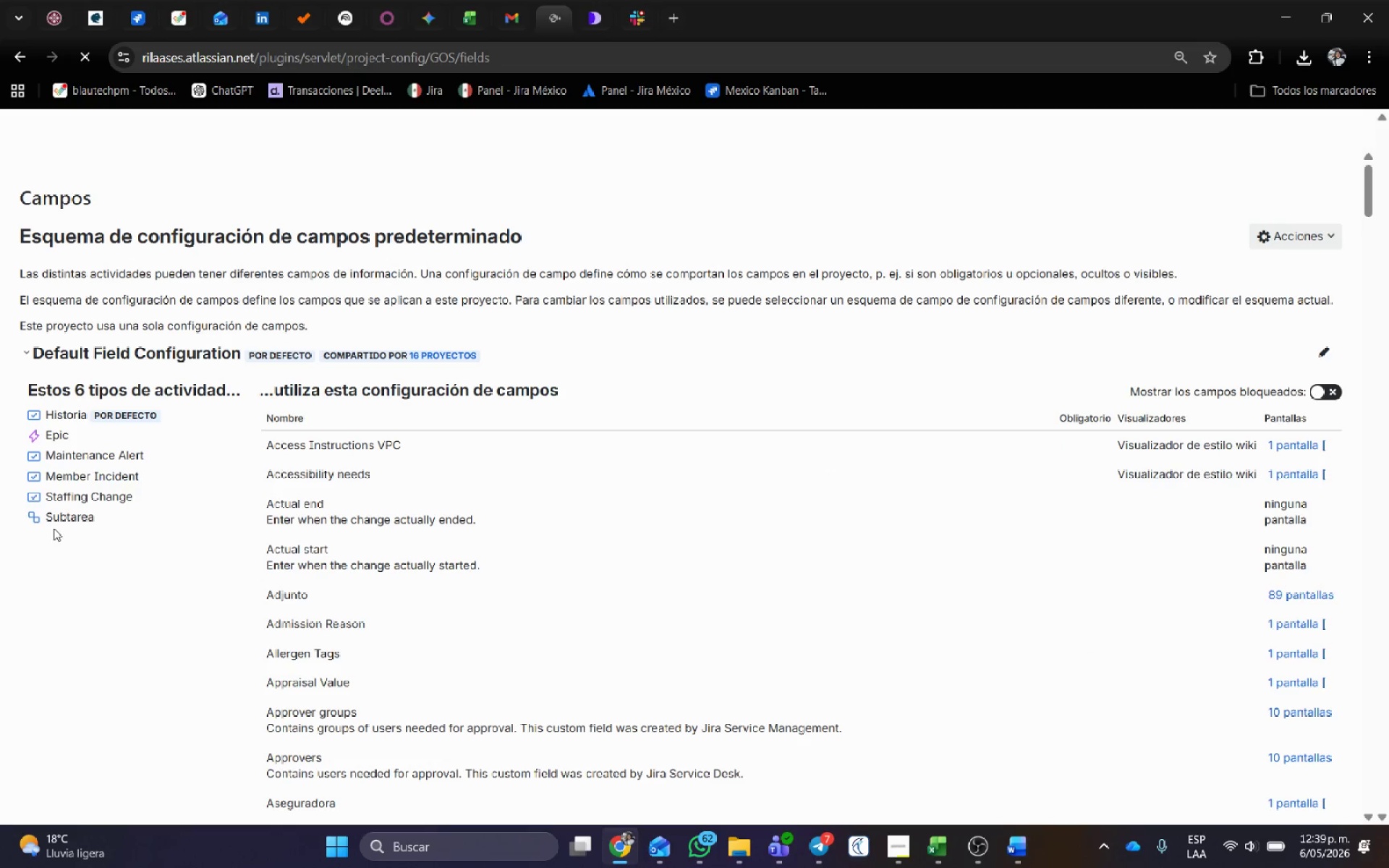 
wait(6.66)
 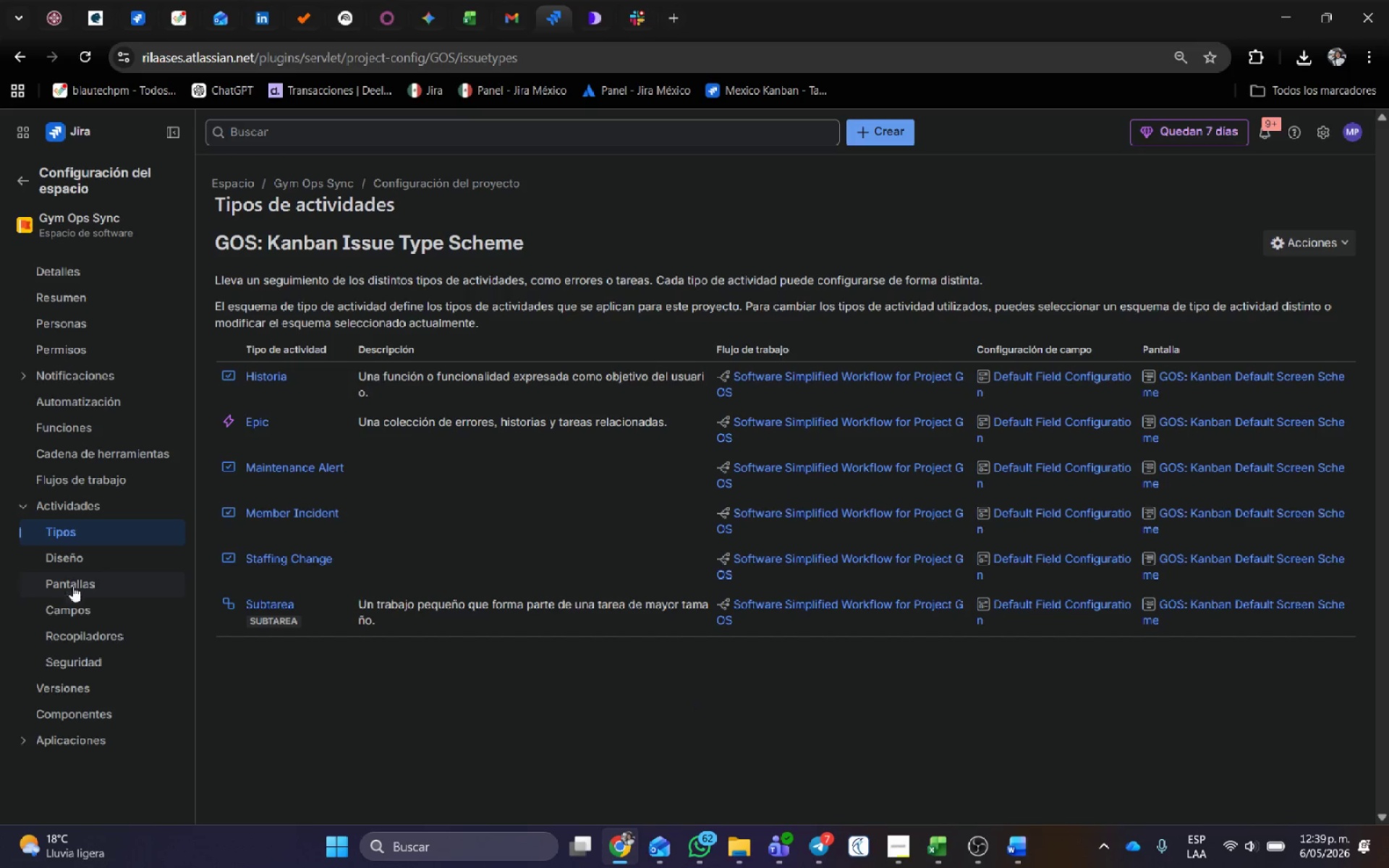 
left_click([1313, 250])
 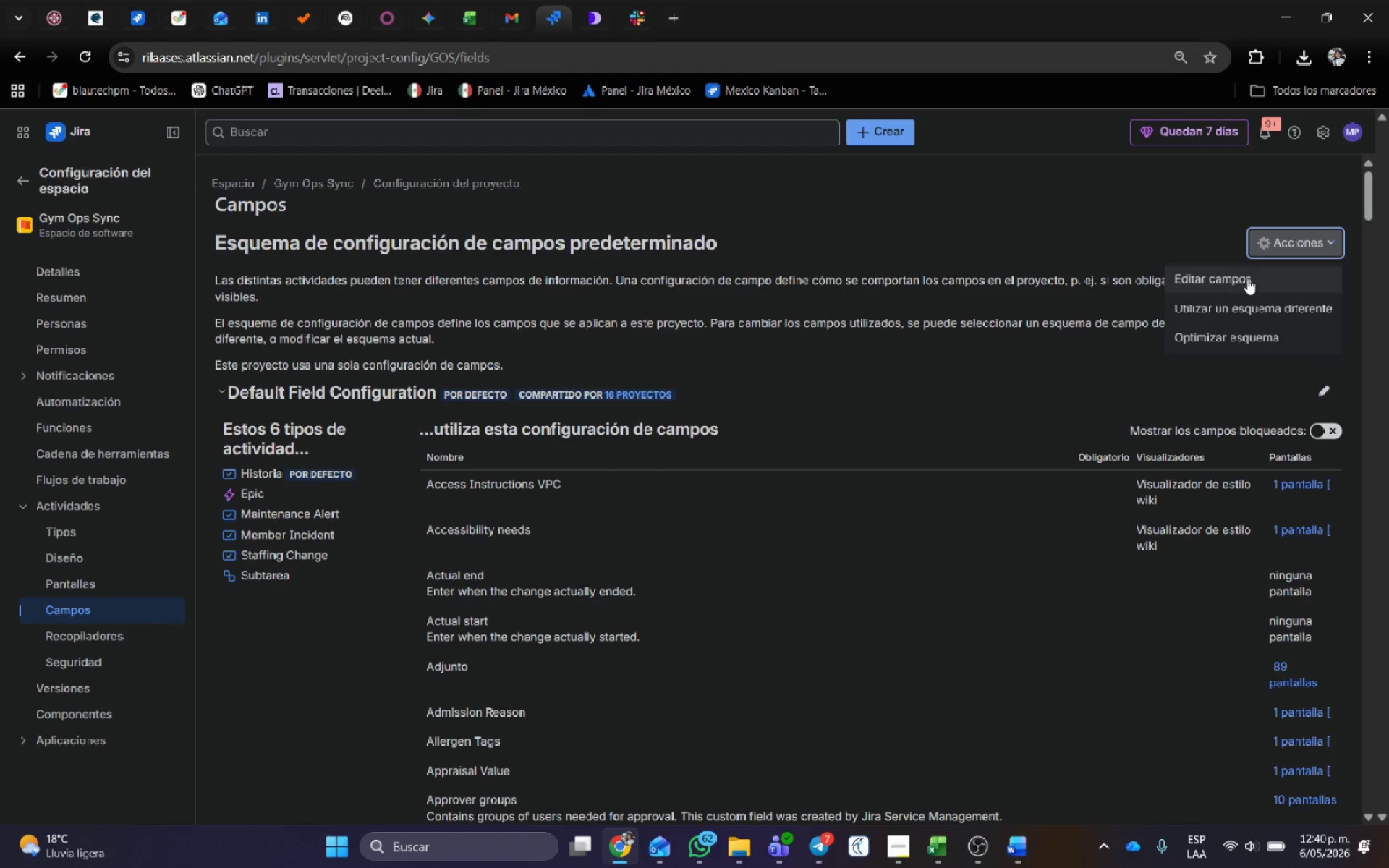 
left_click([1239, 282])
 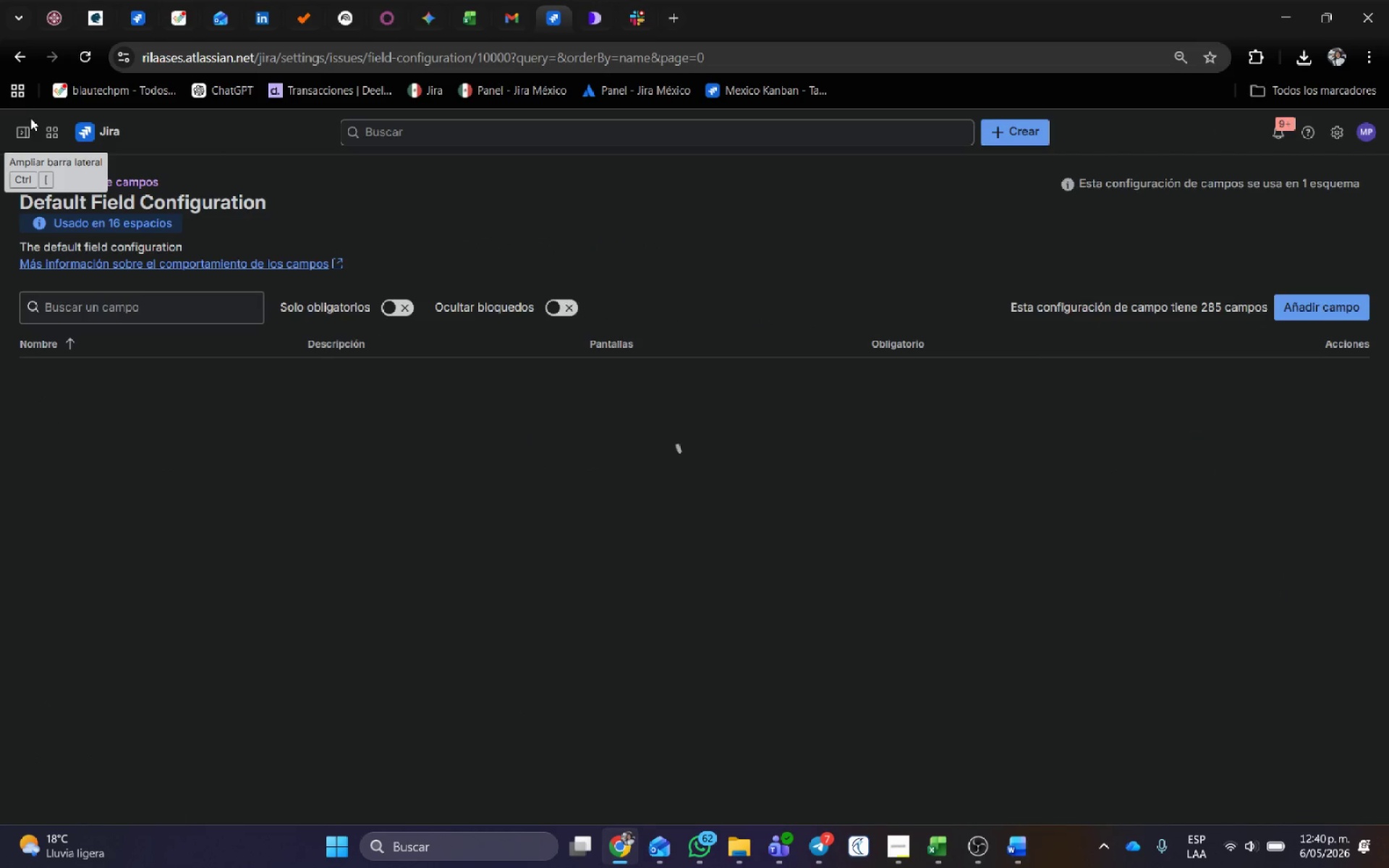 
wait(6.75)
 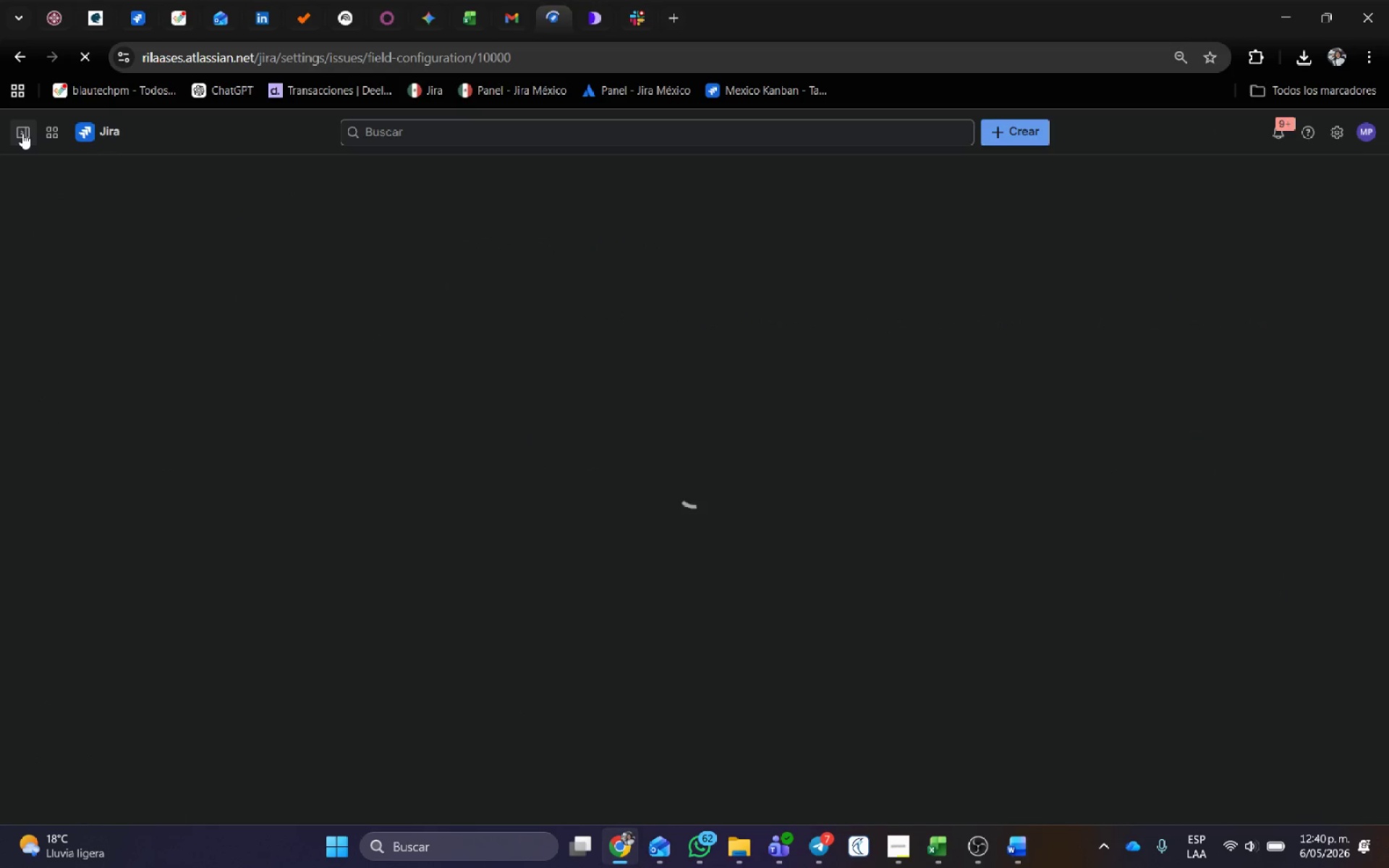 
left_click([56, 615])
 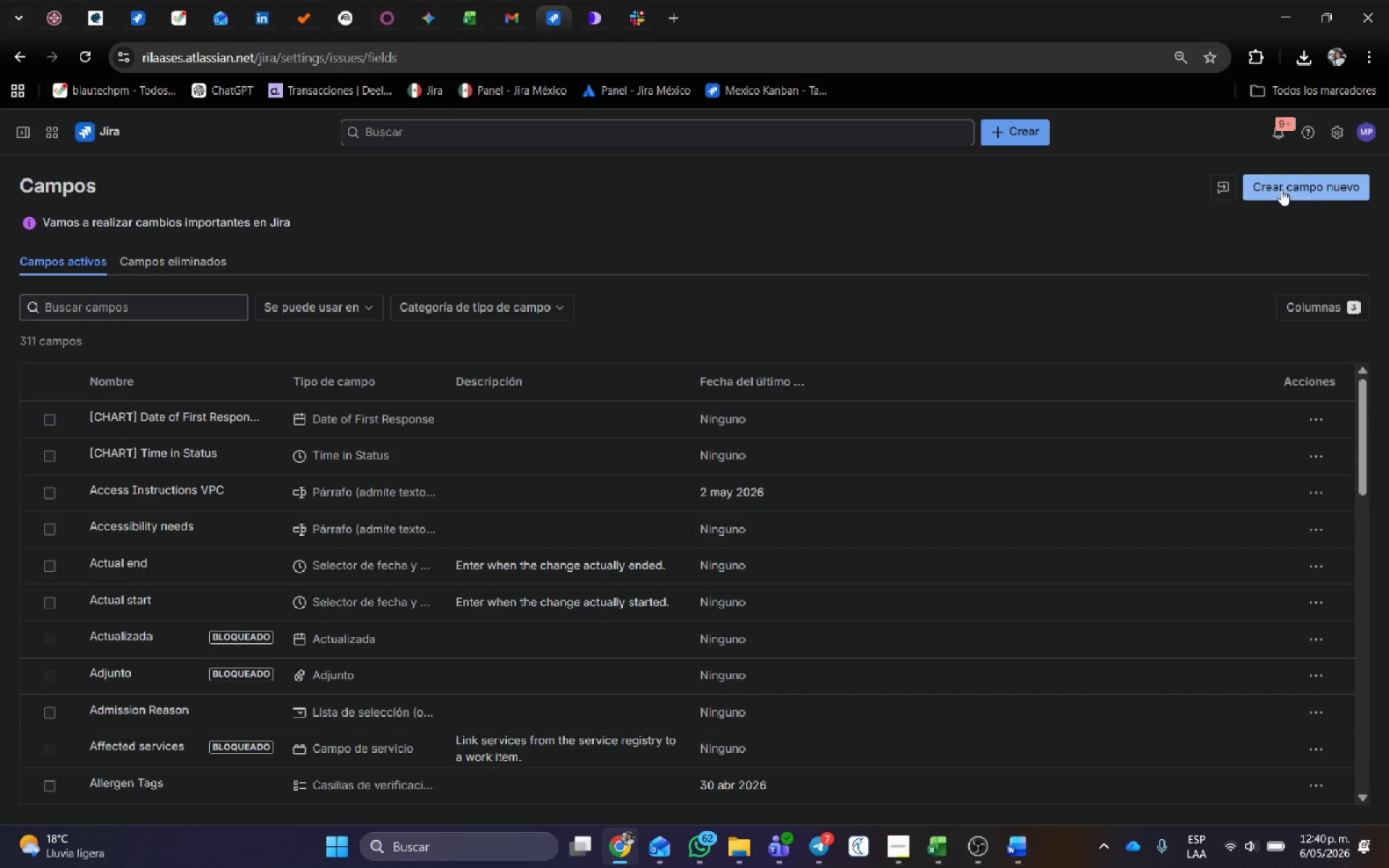 
left_click([1292, 185])
 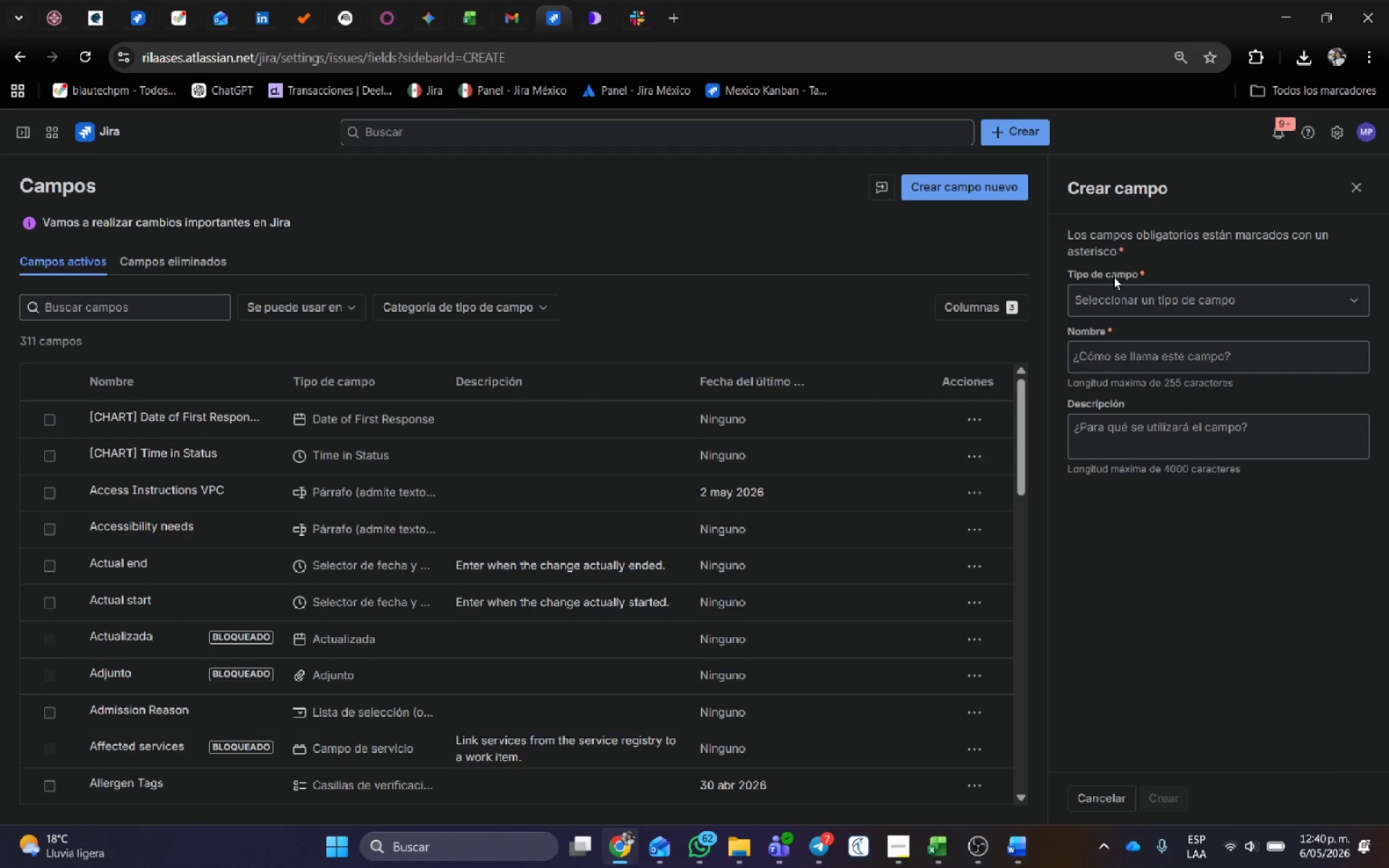 
left_click([1125, 294])
 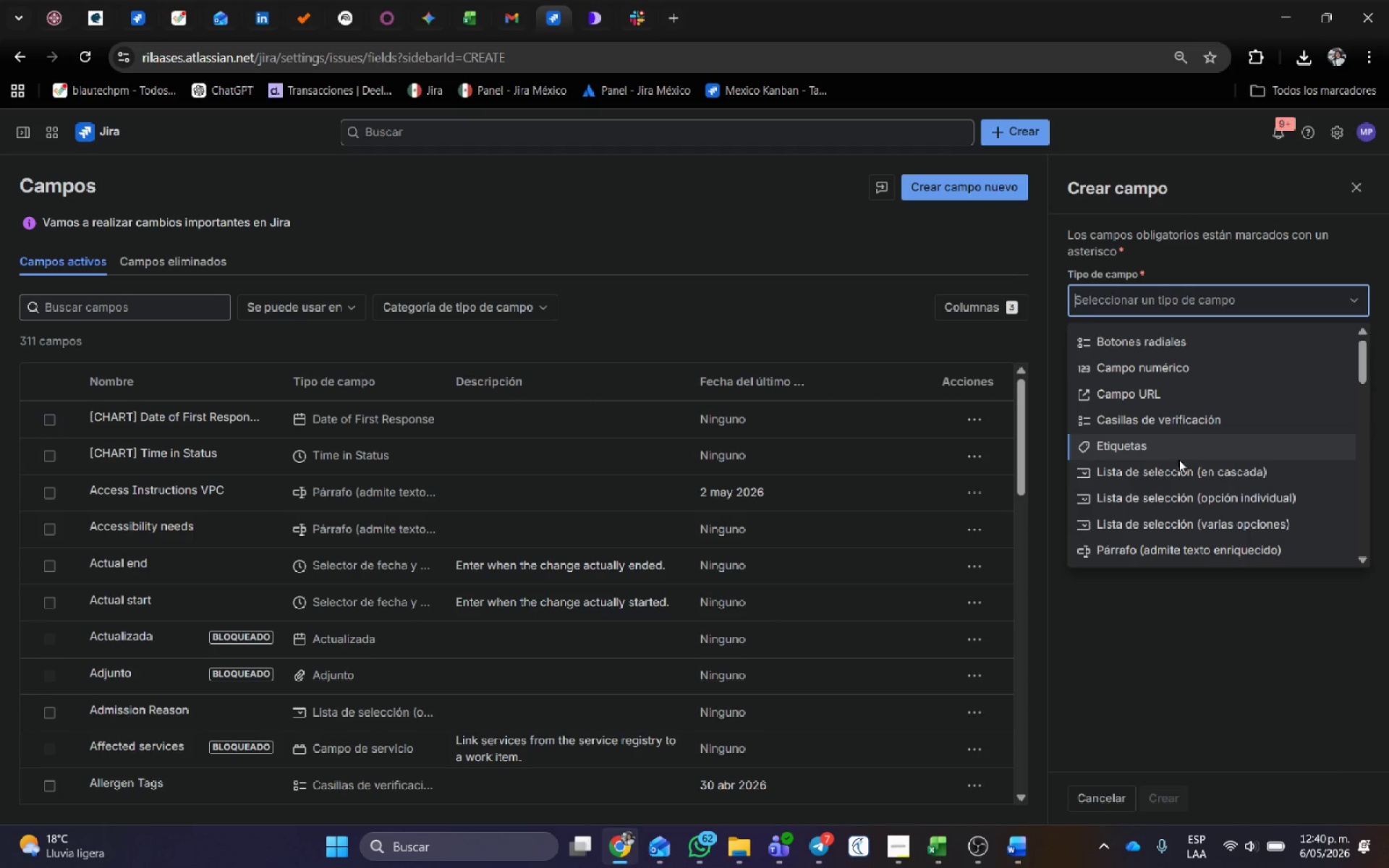 
left_click([1168, 496])
 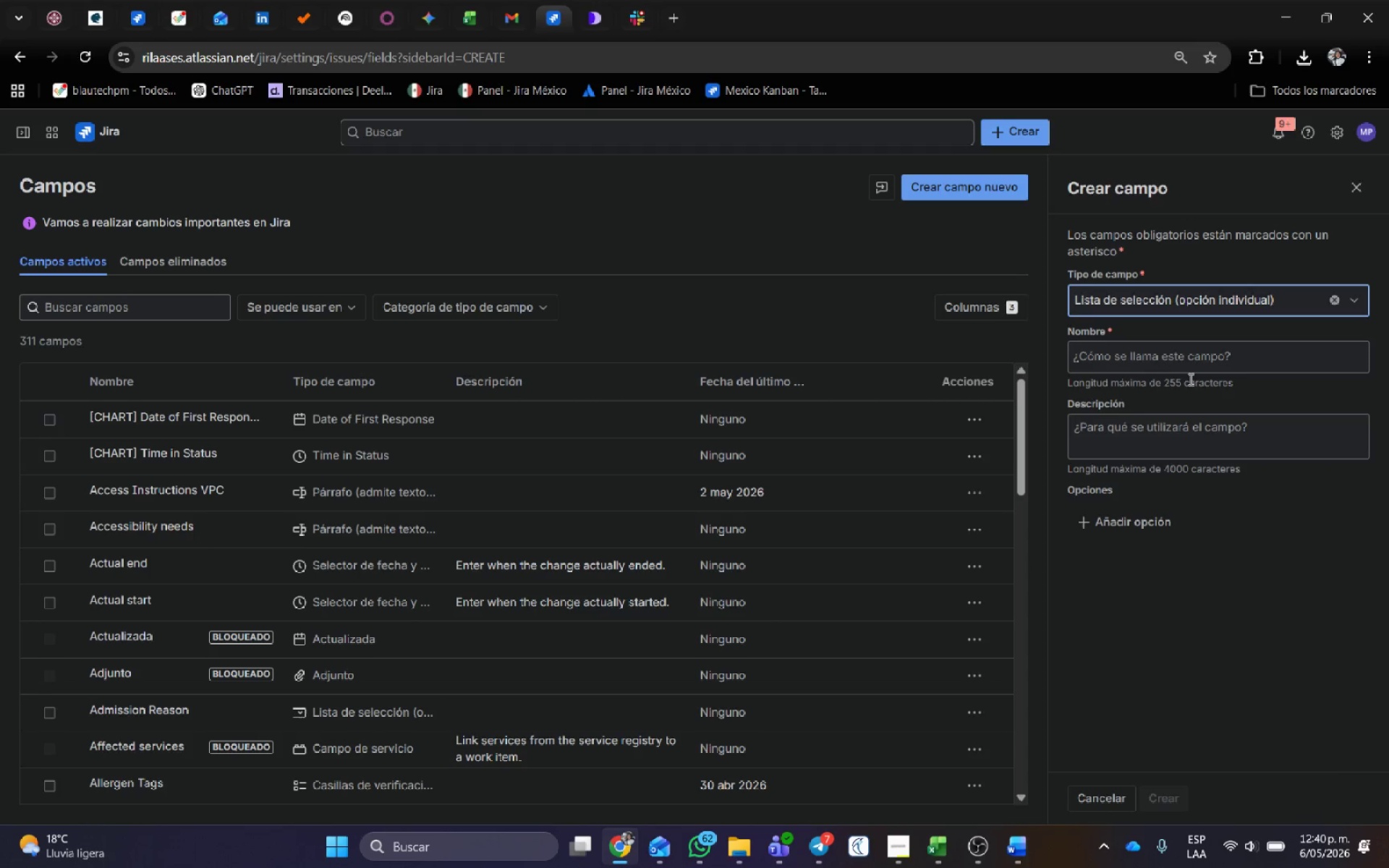 
left_click([1172, 354])
 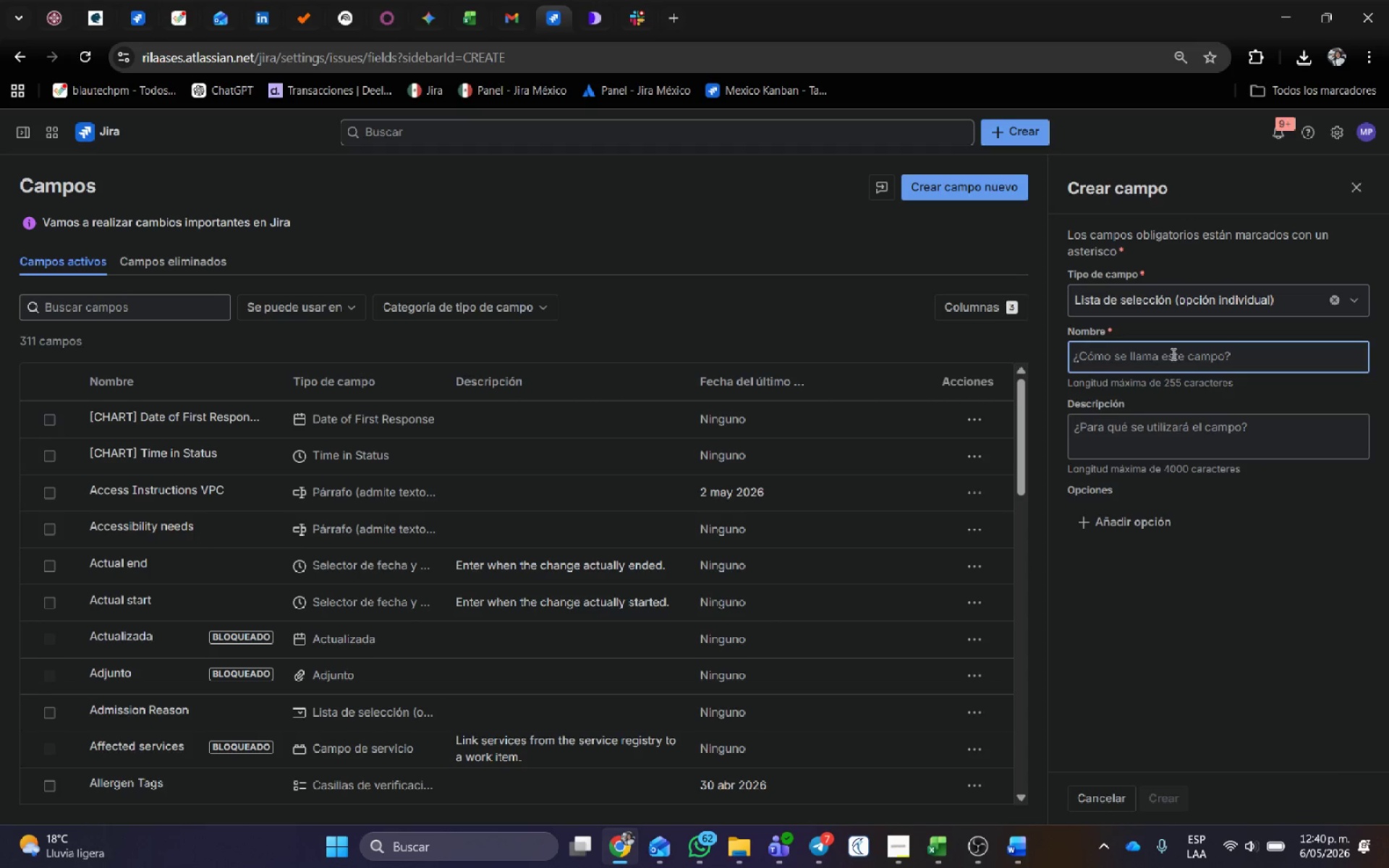 
key(Control+V)
 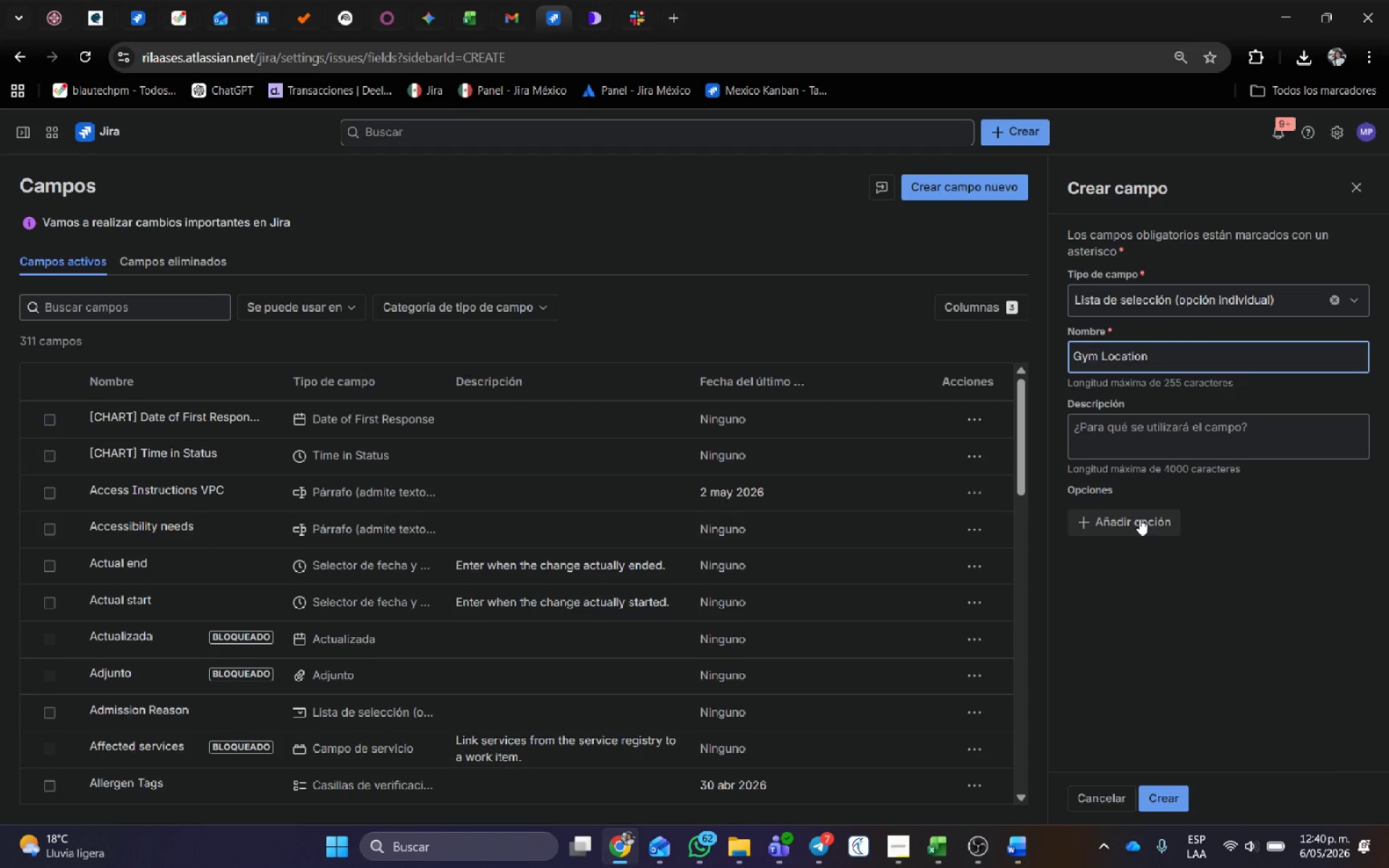 
key(Alt+AltLeft)
 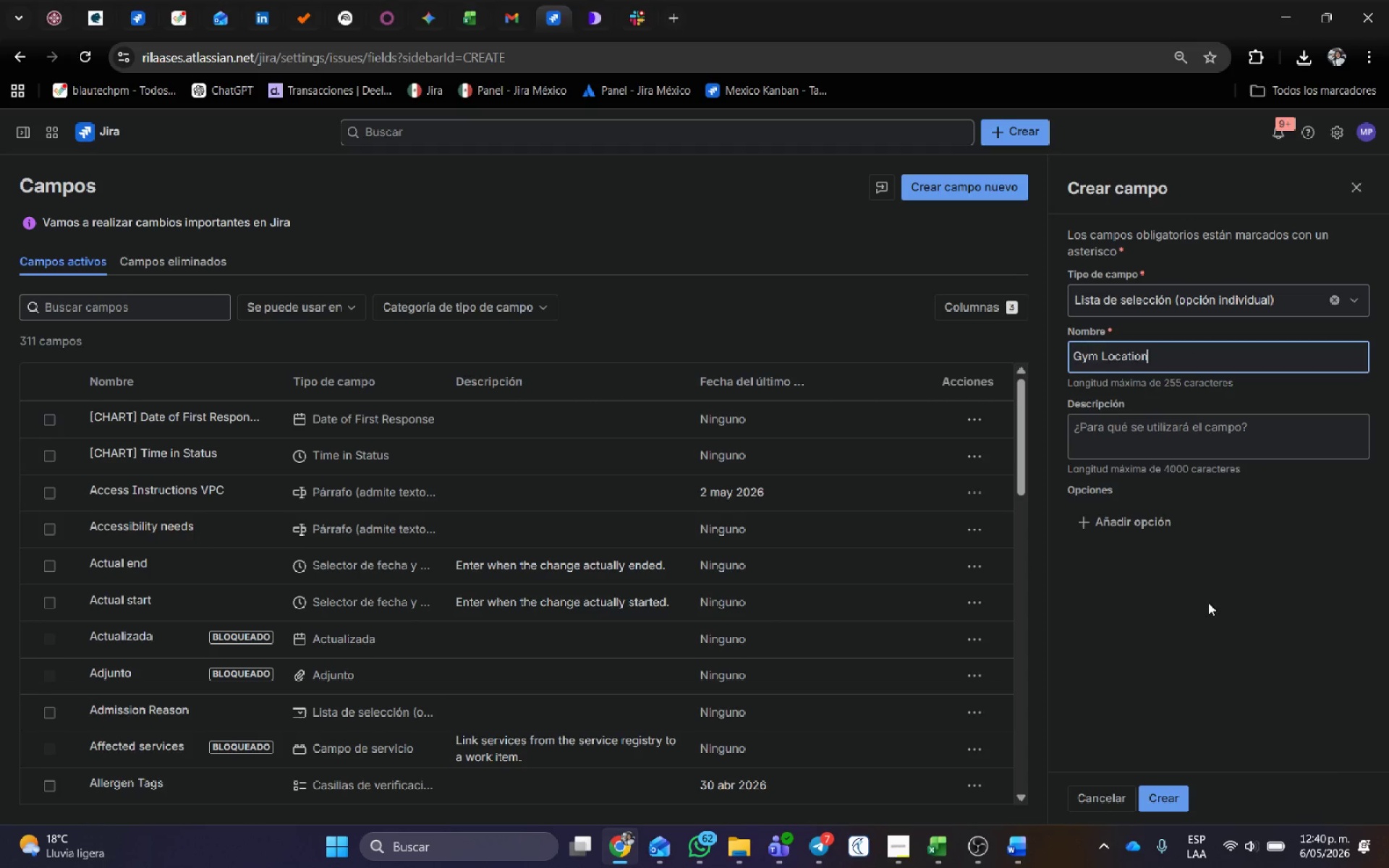 
key(Alt+Tab)
 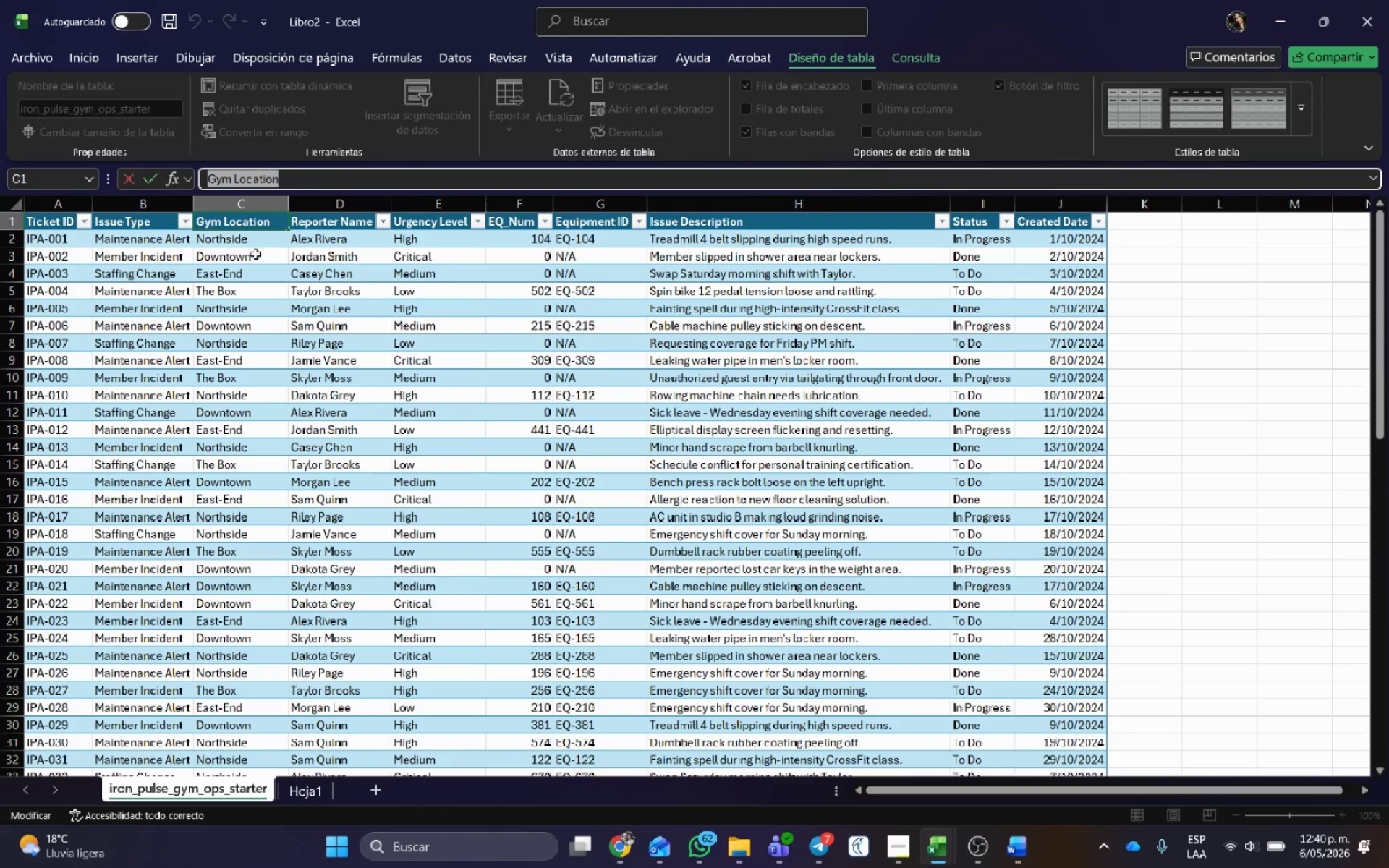 
left_click([247, 244])
 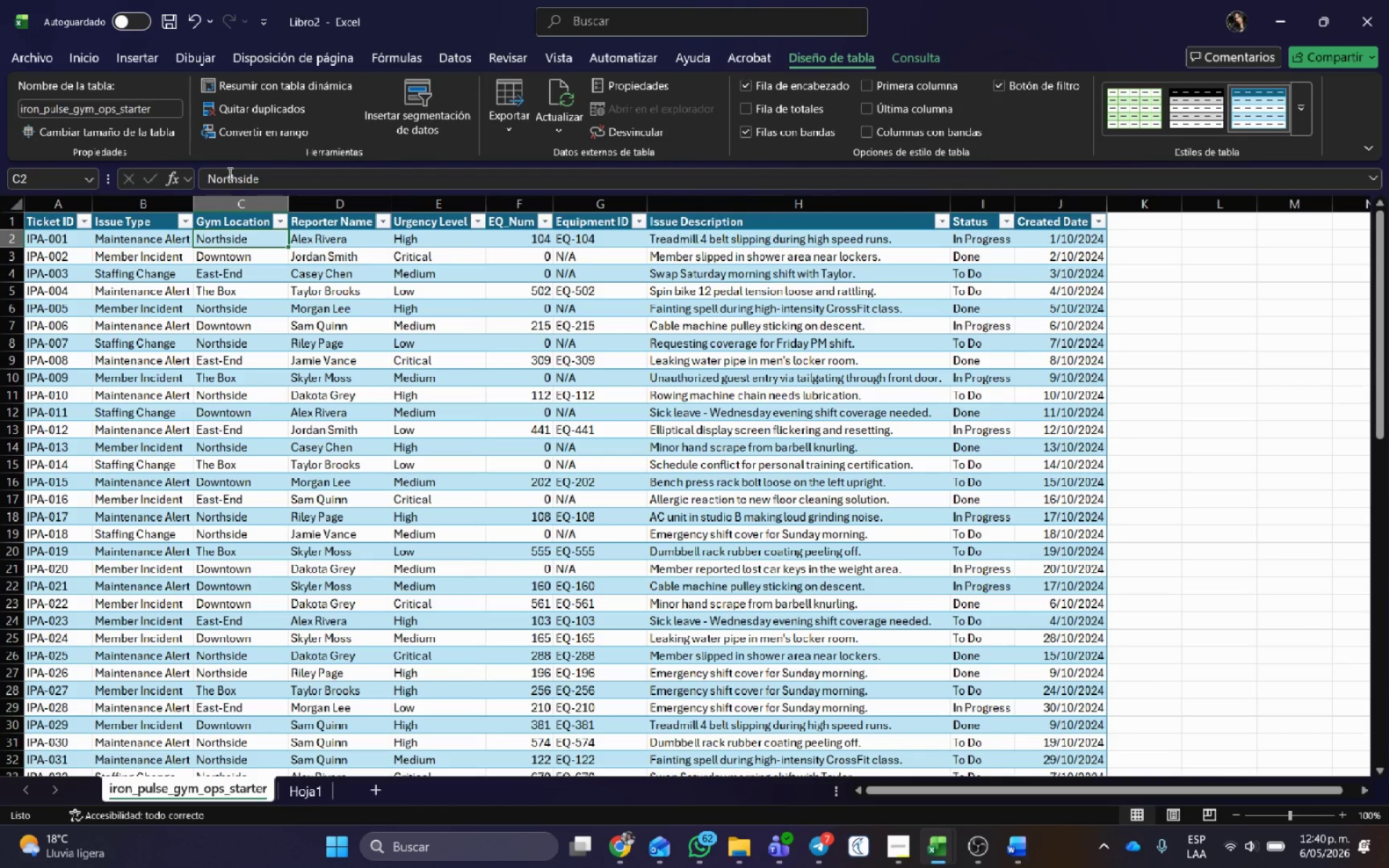 
double_click([229, 173])
 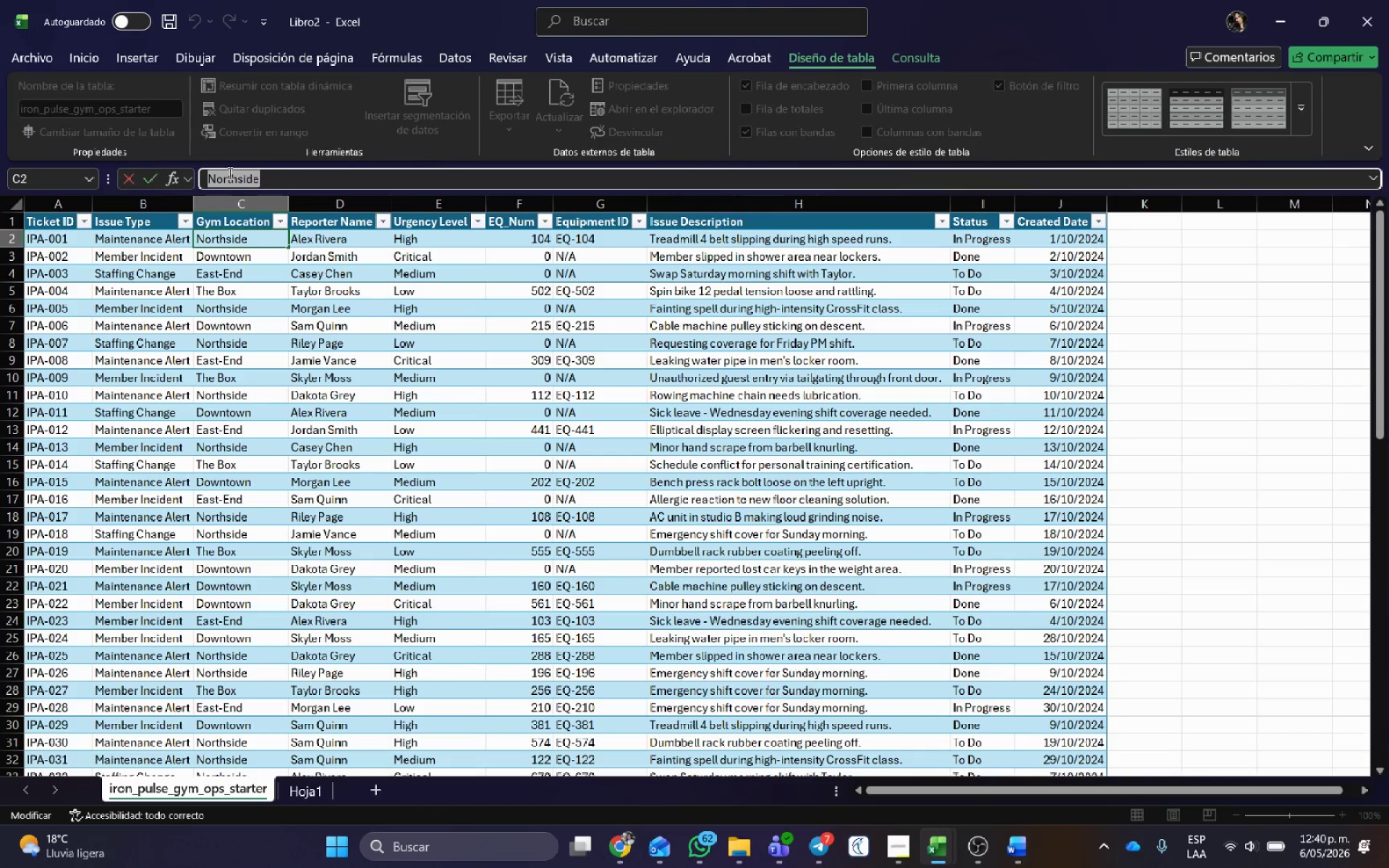 
key(Control+C)
 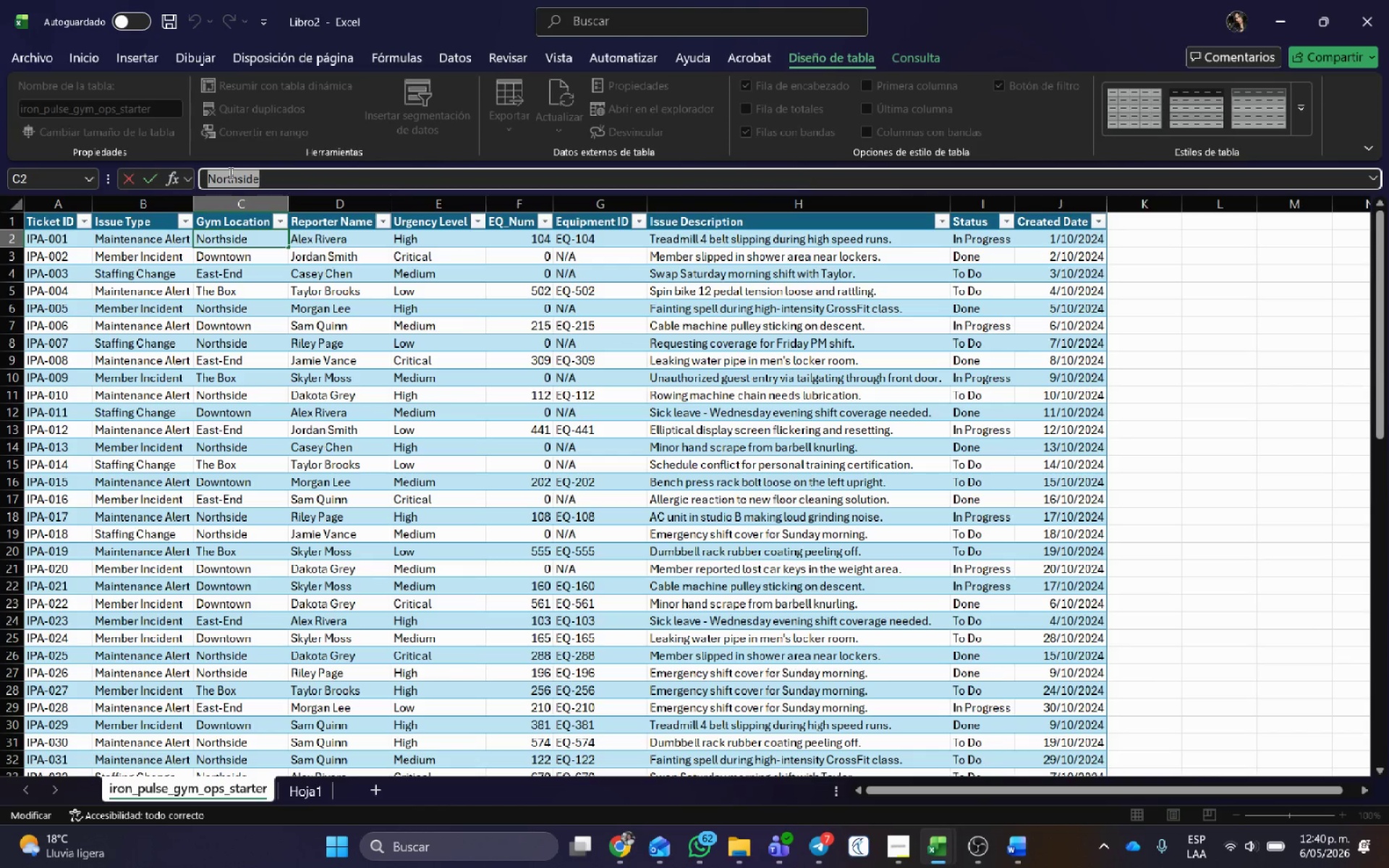 
key(Alt+AltLeft)
 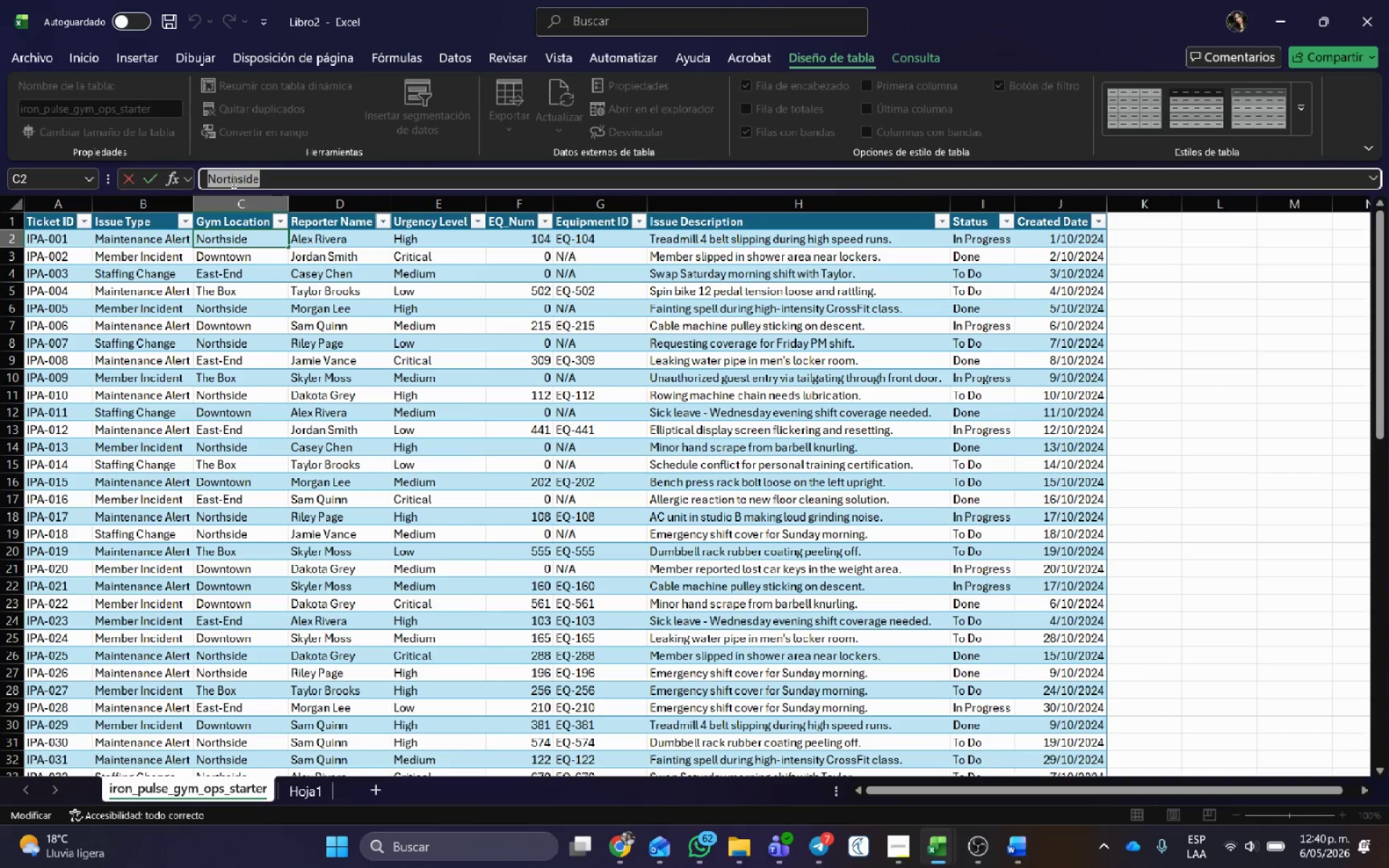 
key(Alt+Tab)
 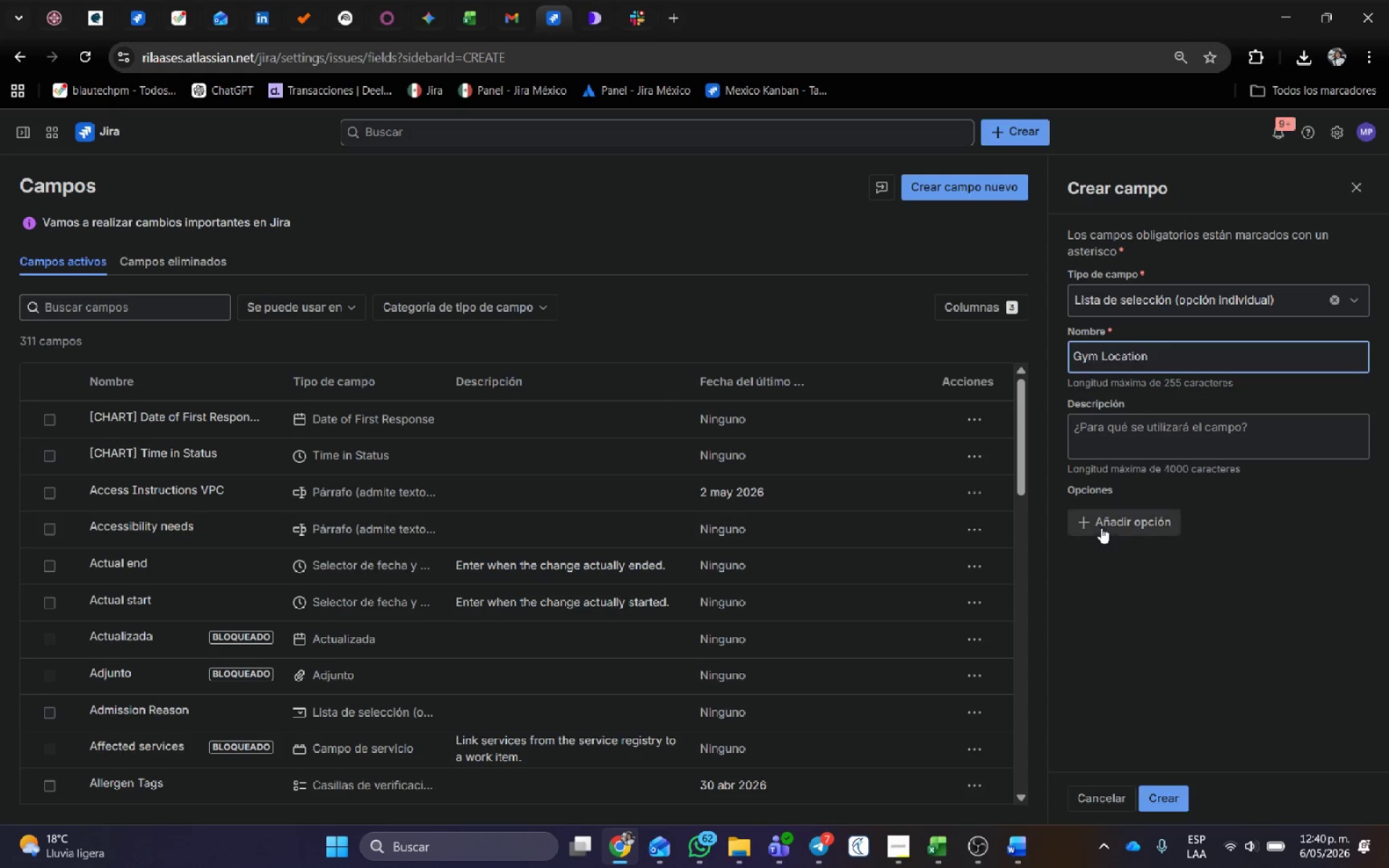 
double_click([1110, 532])
 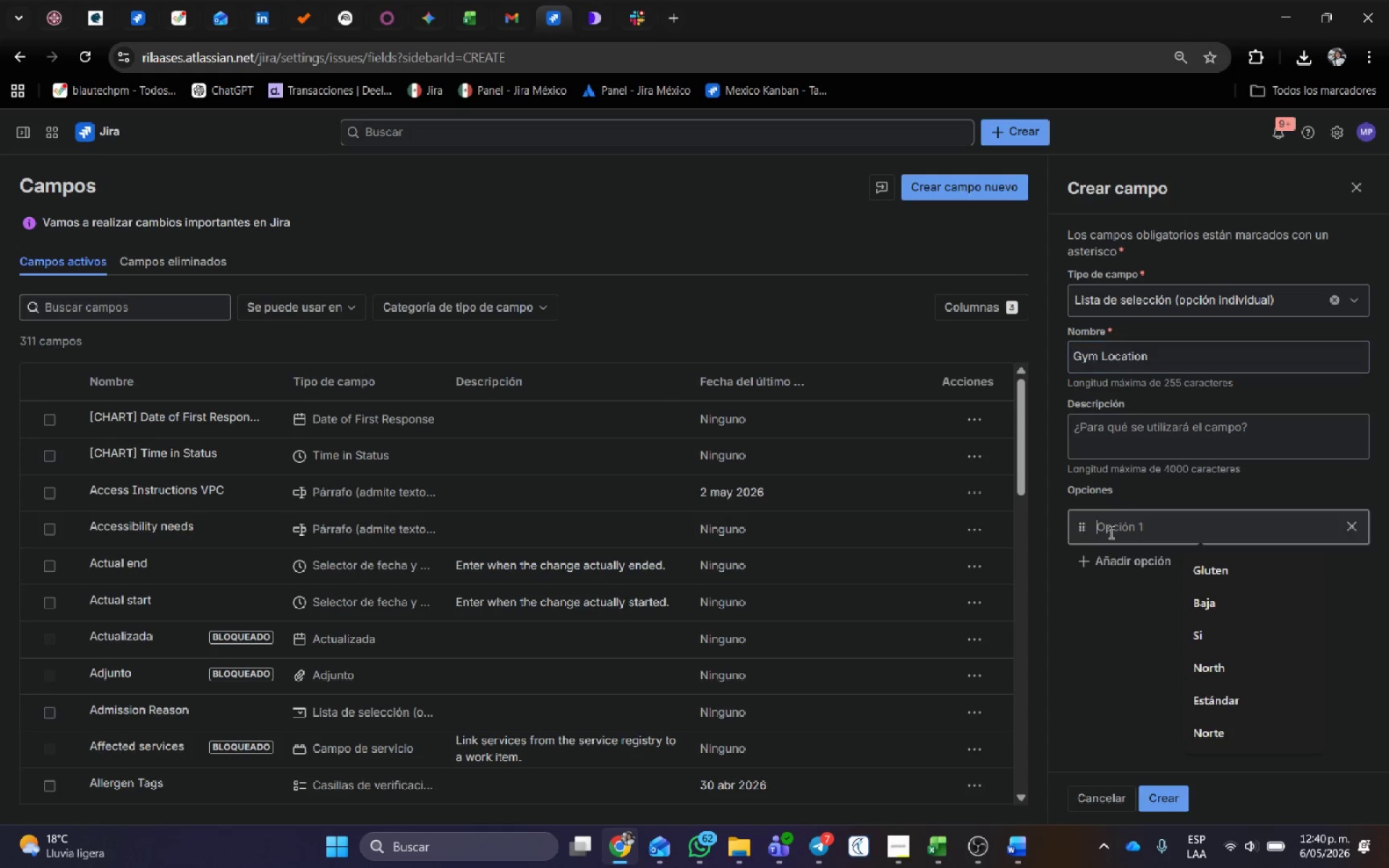 
key(Control+V)
 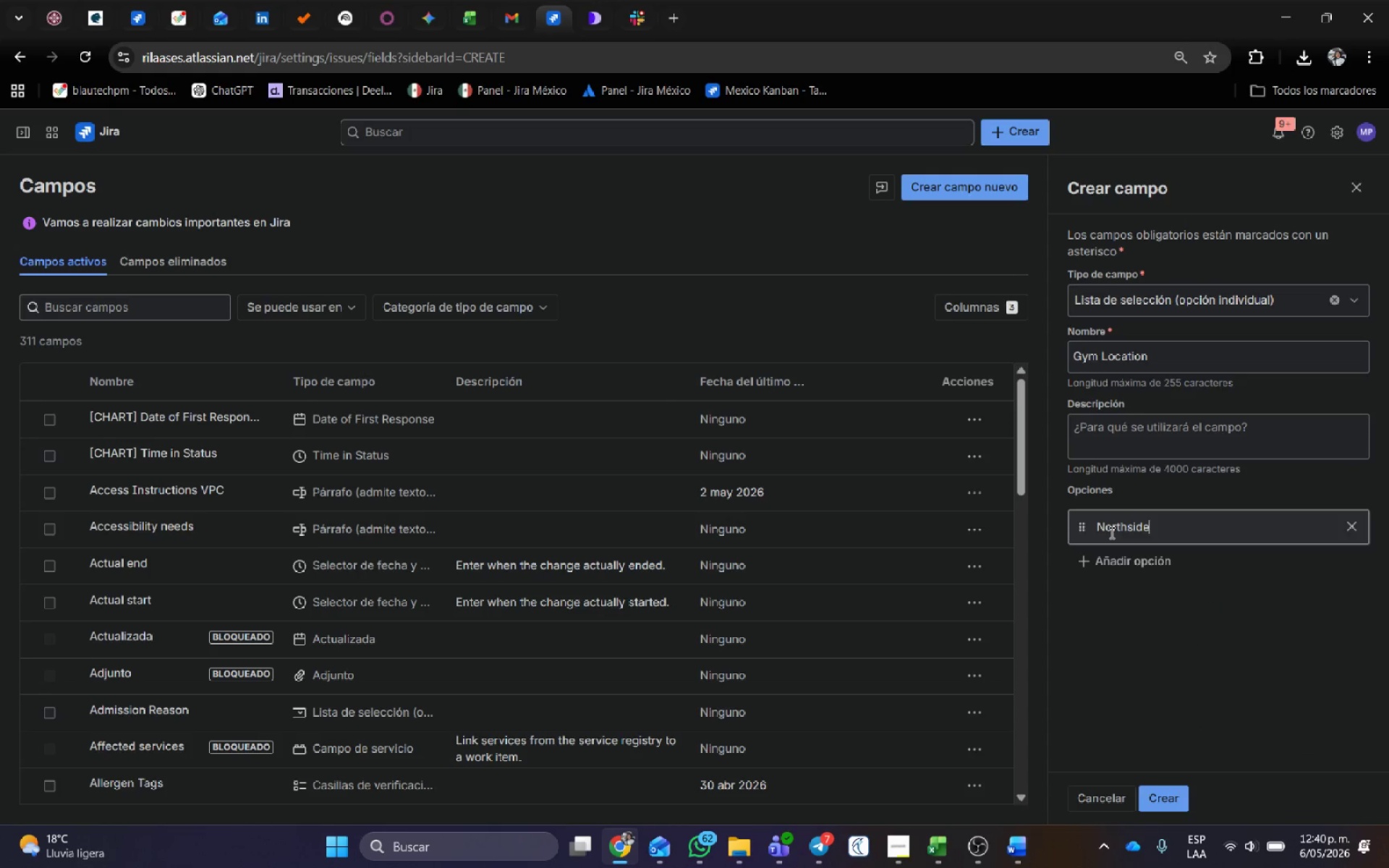 
key(Alt+Tab)
 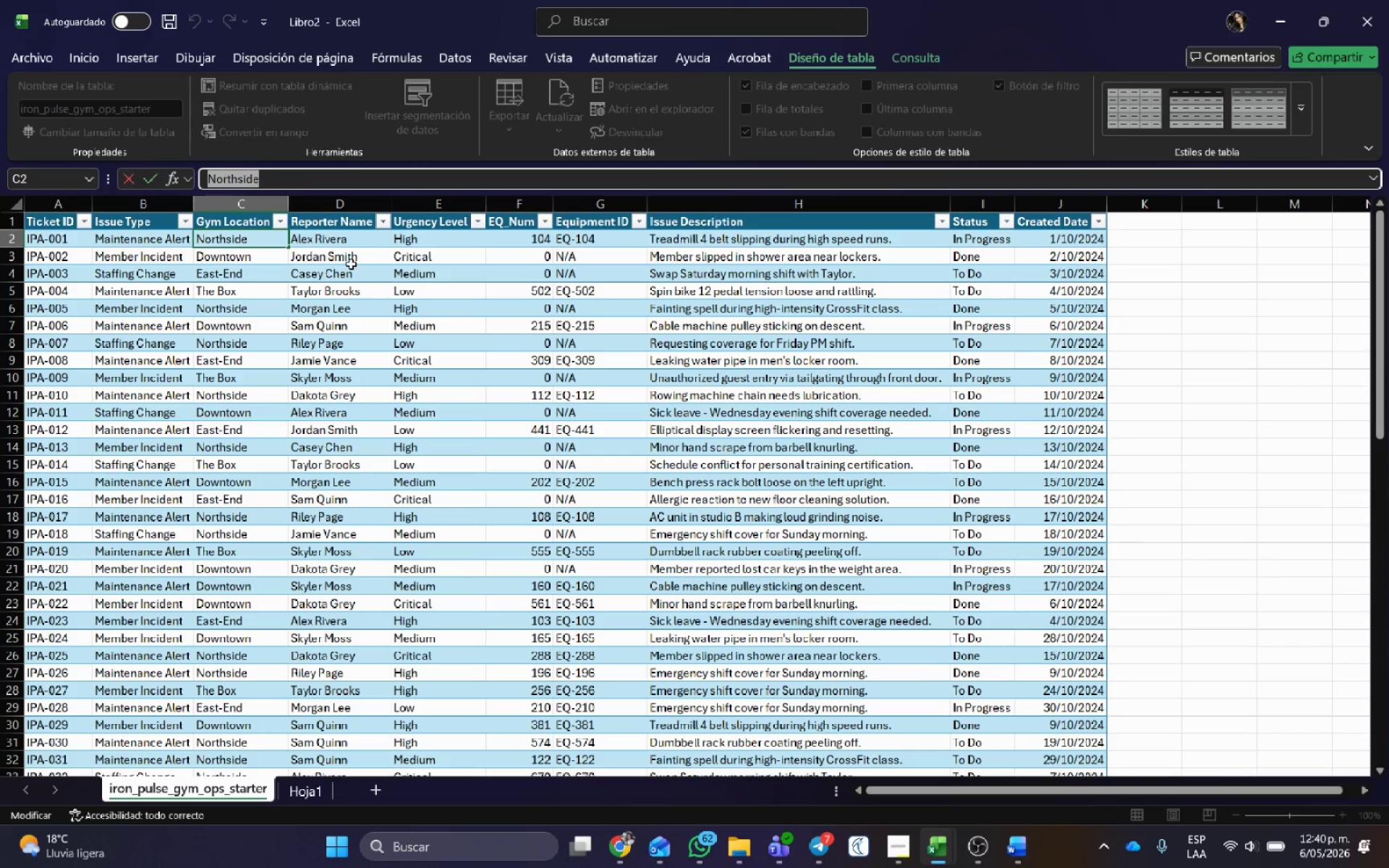 
left_click([217, 256])
 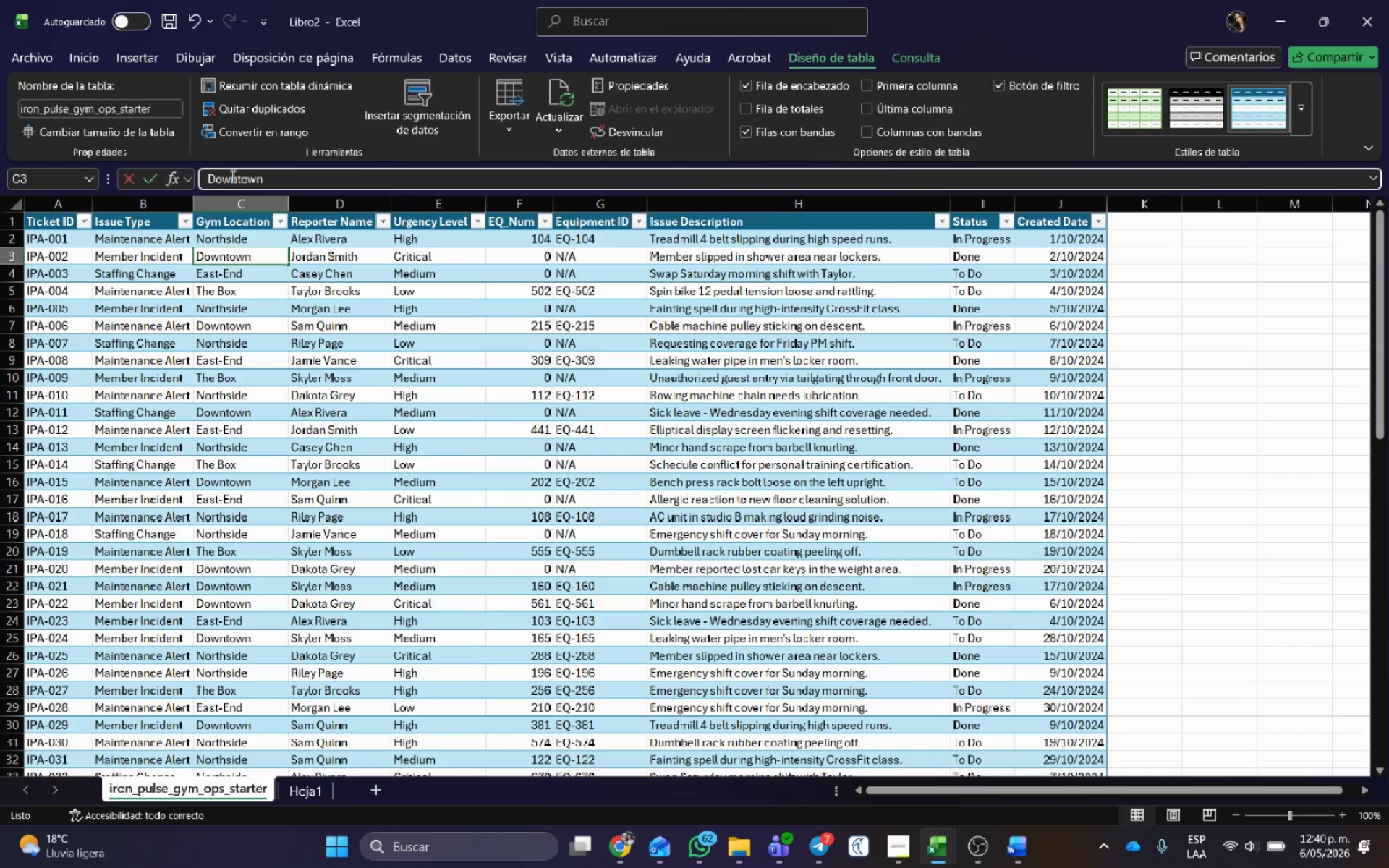 
double_click([232, 176])
 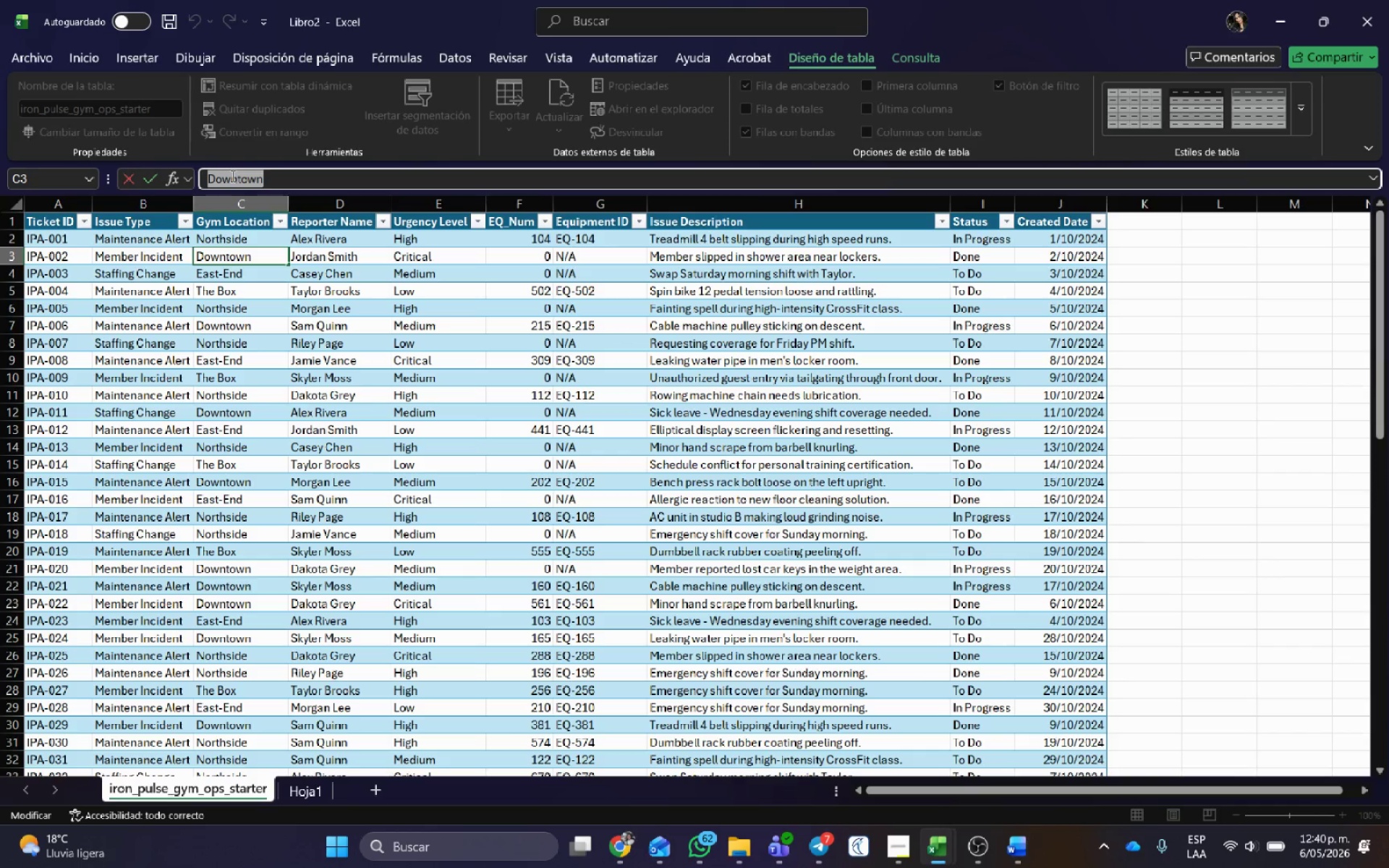 
key(Control+C)
 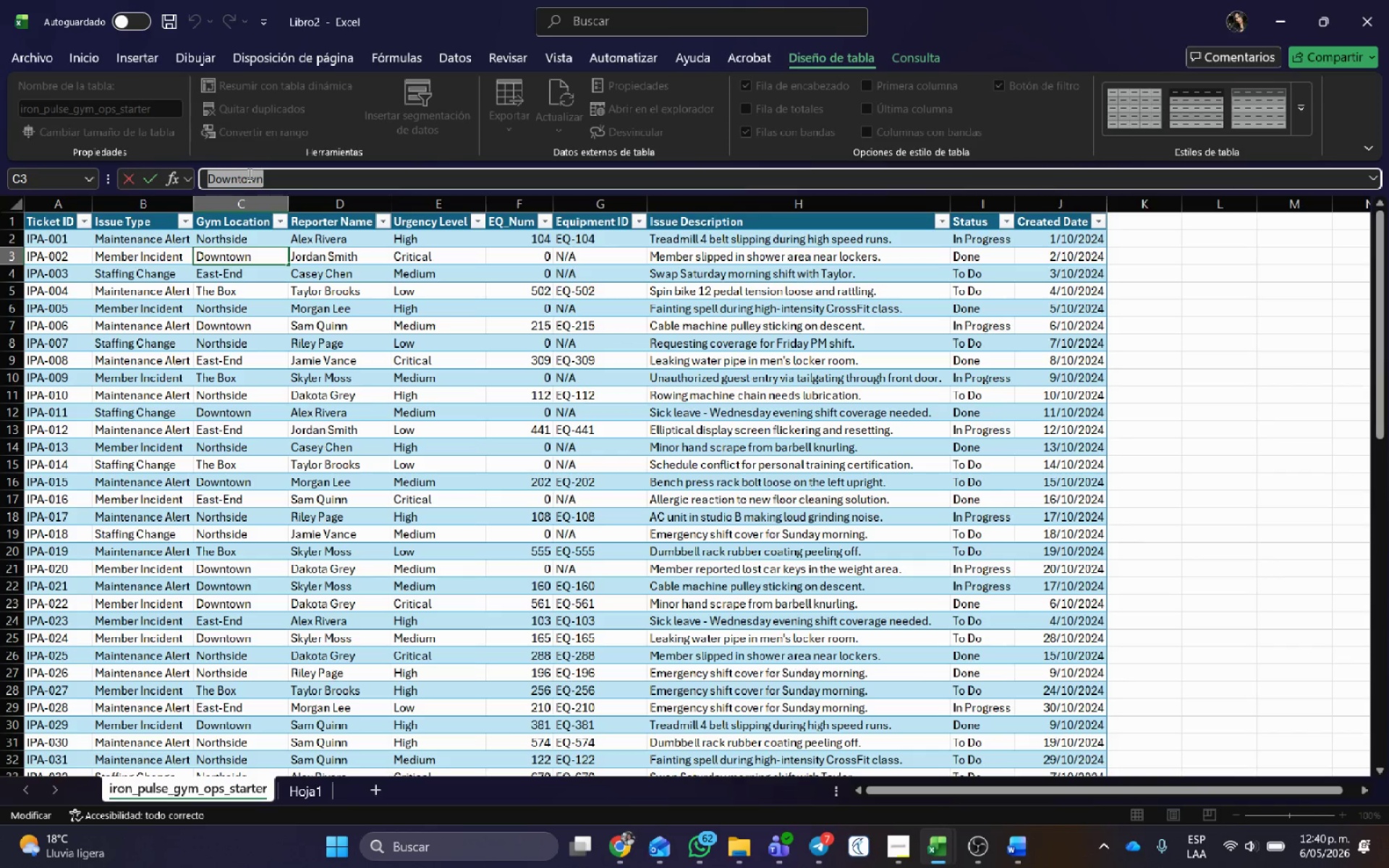 
key(Alt+AltLeft)
 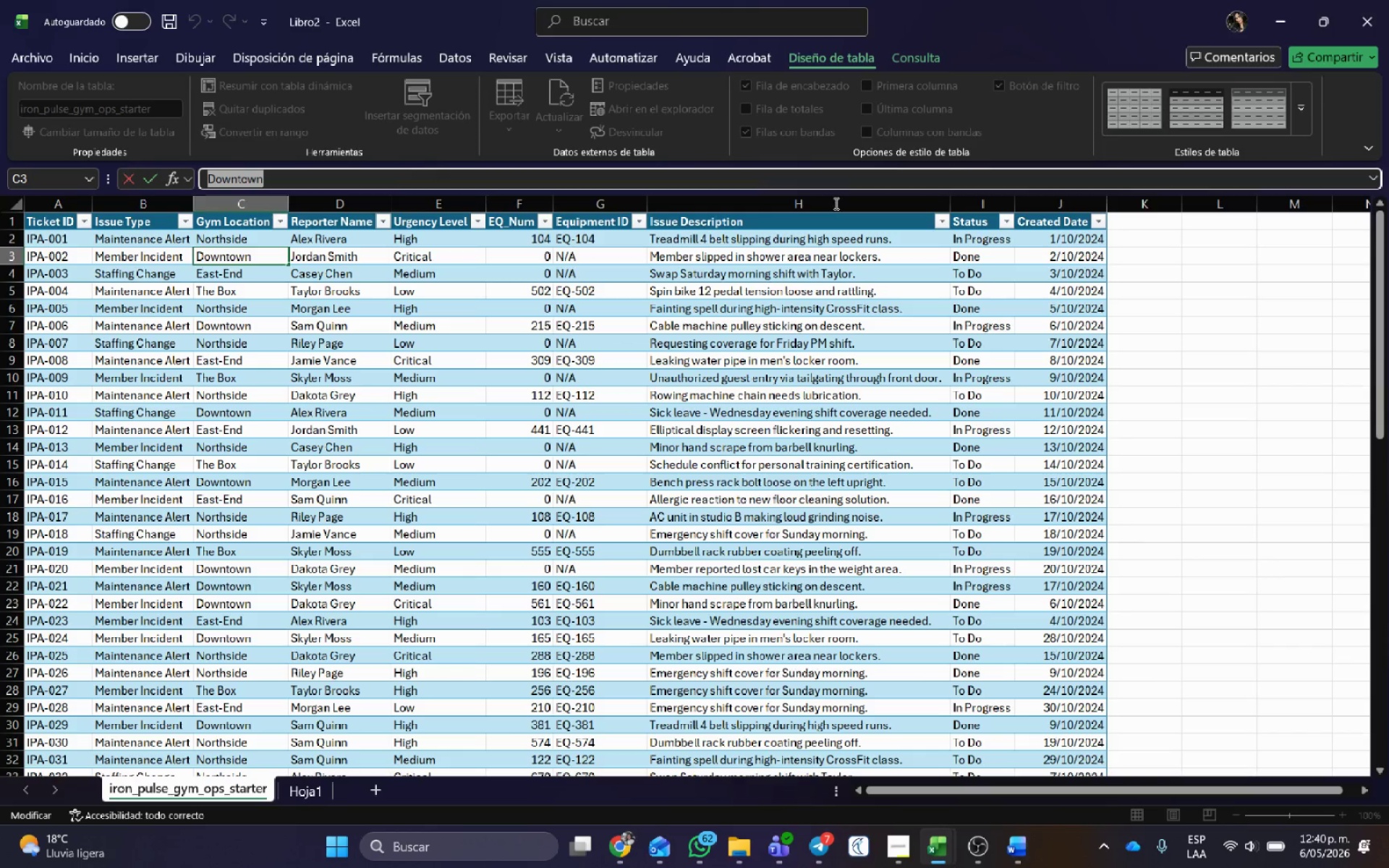 
key(Alt+Tab)
 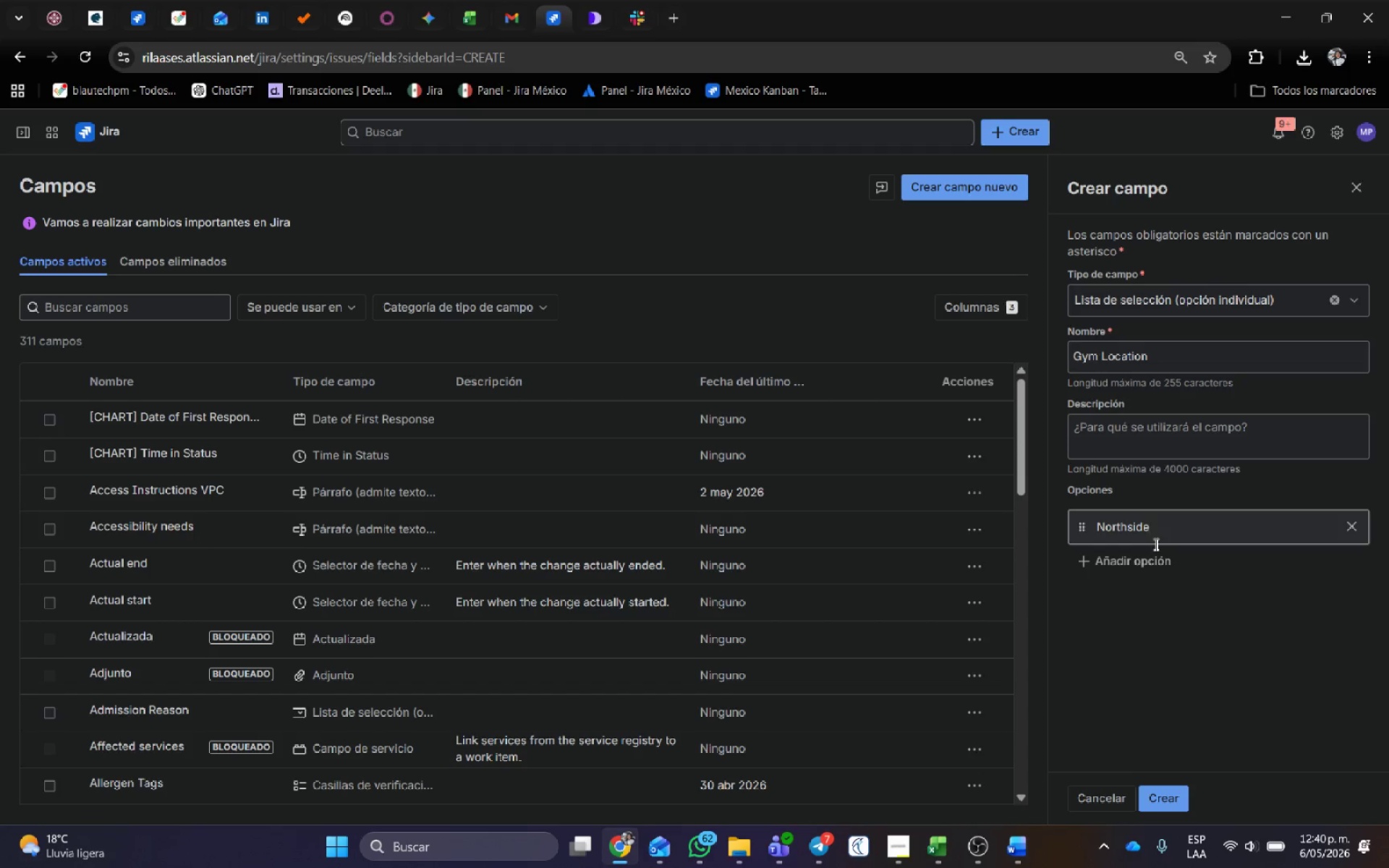 
left_click([1145, 555])
 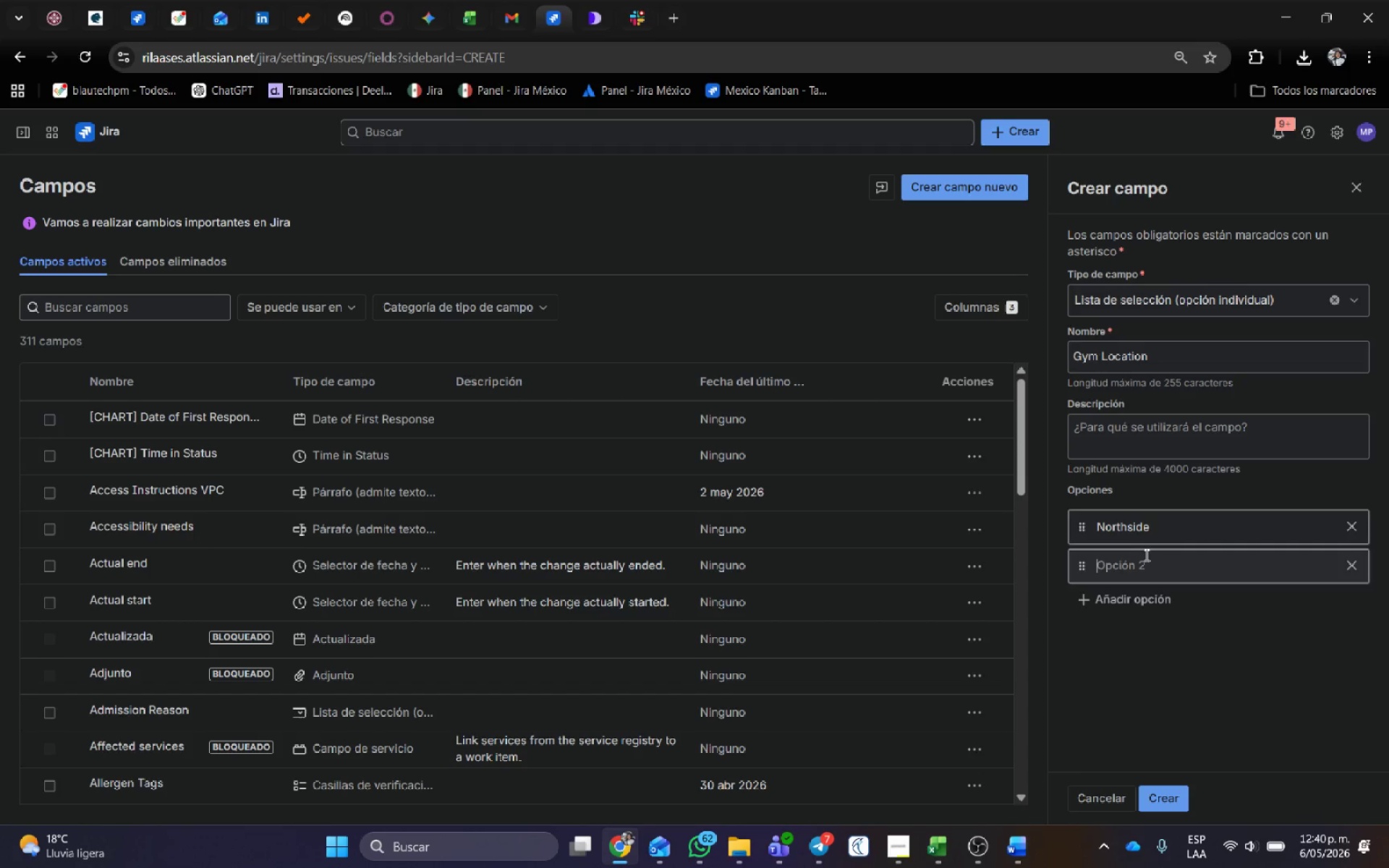 
key(Control+ControlLeft)
 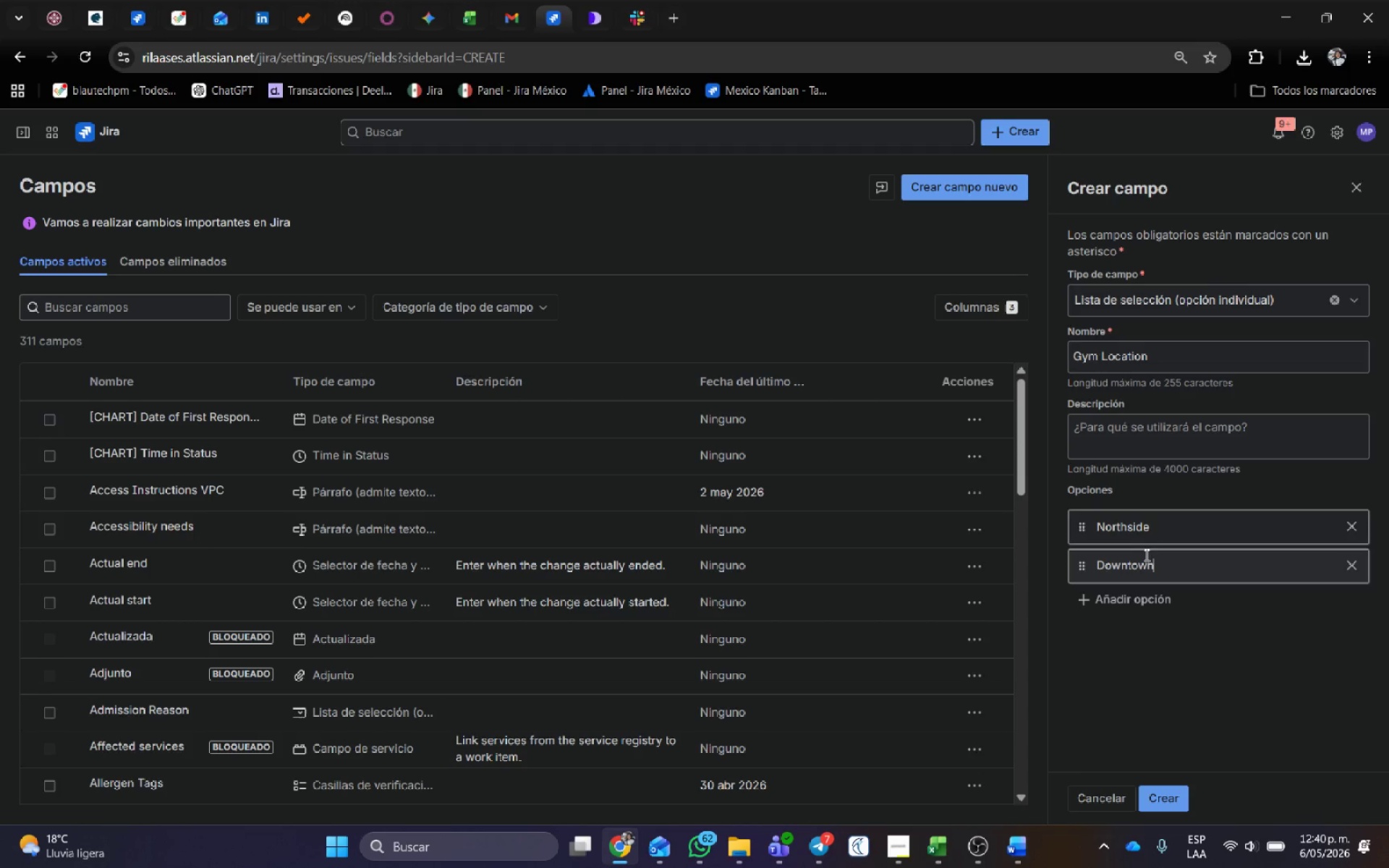 
key(Control+V)
 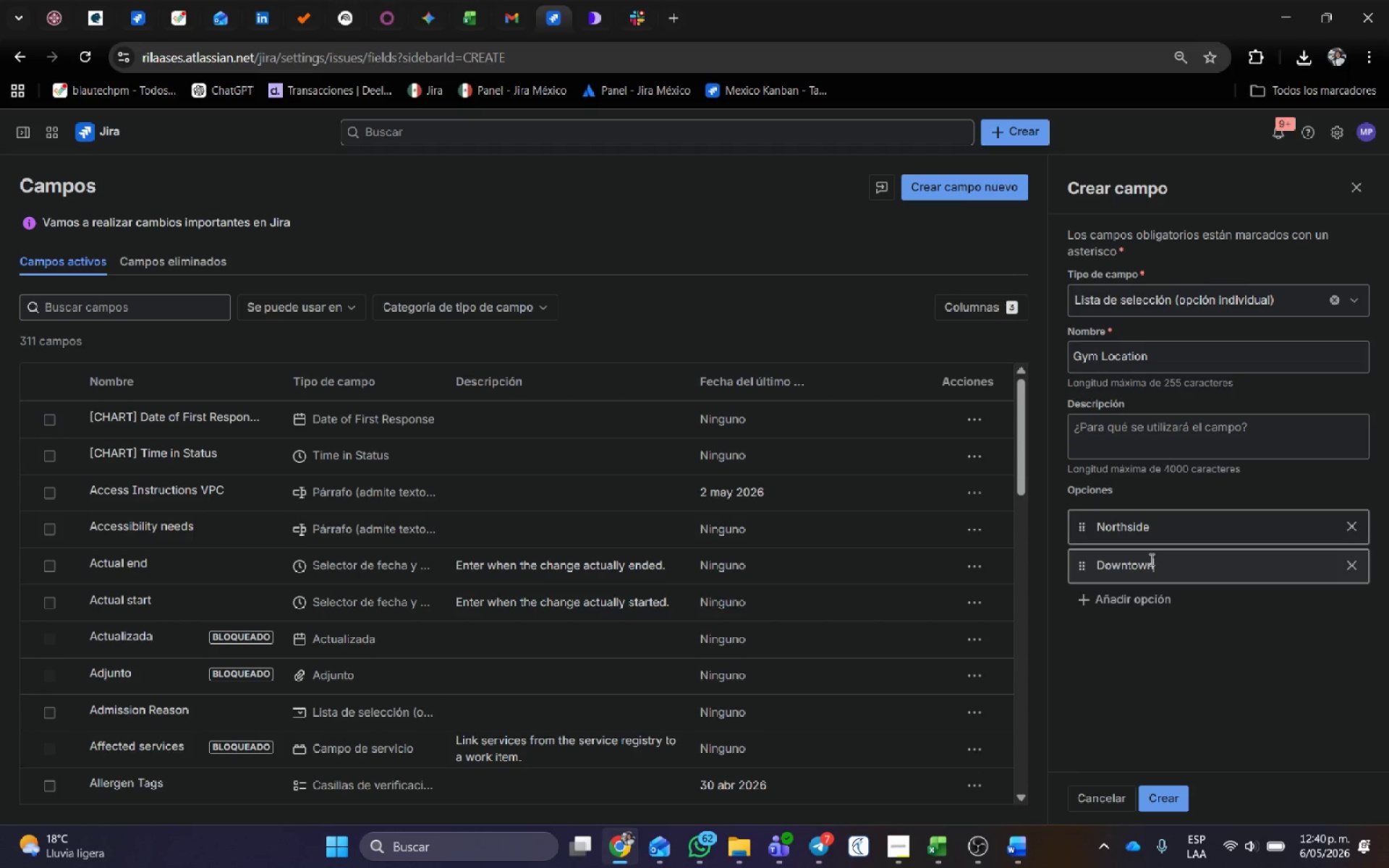 
key(Alt+AltLeft)
 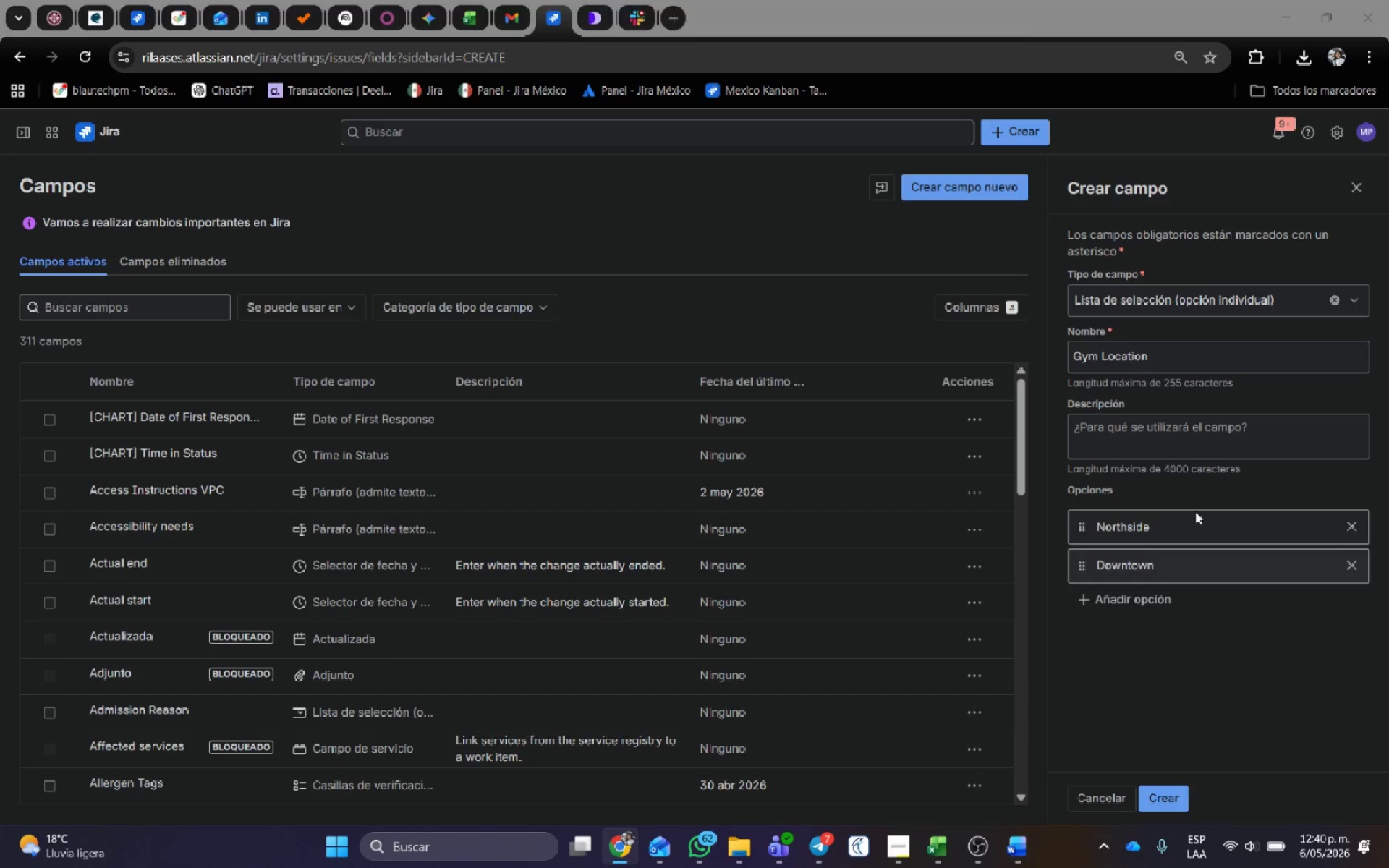 
key(Alt+Tab)
 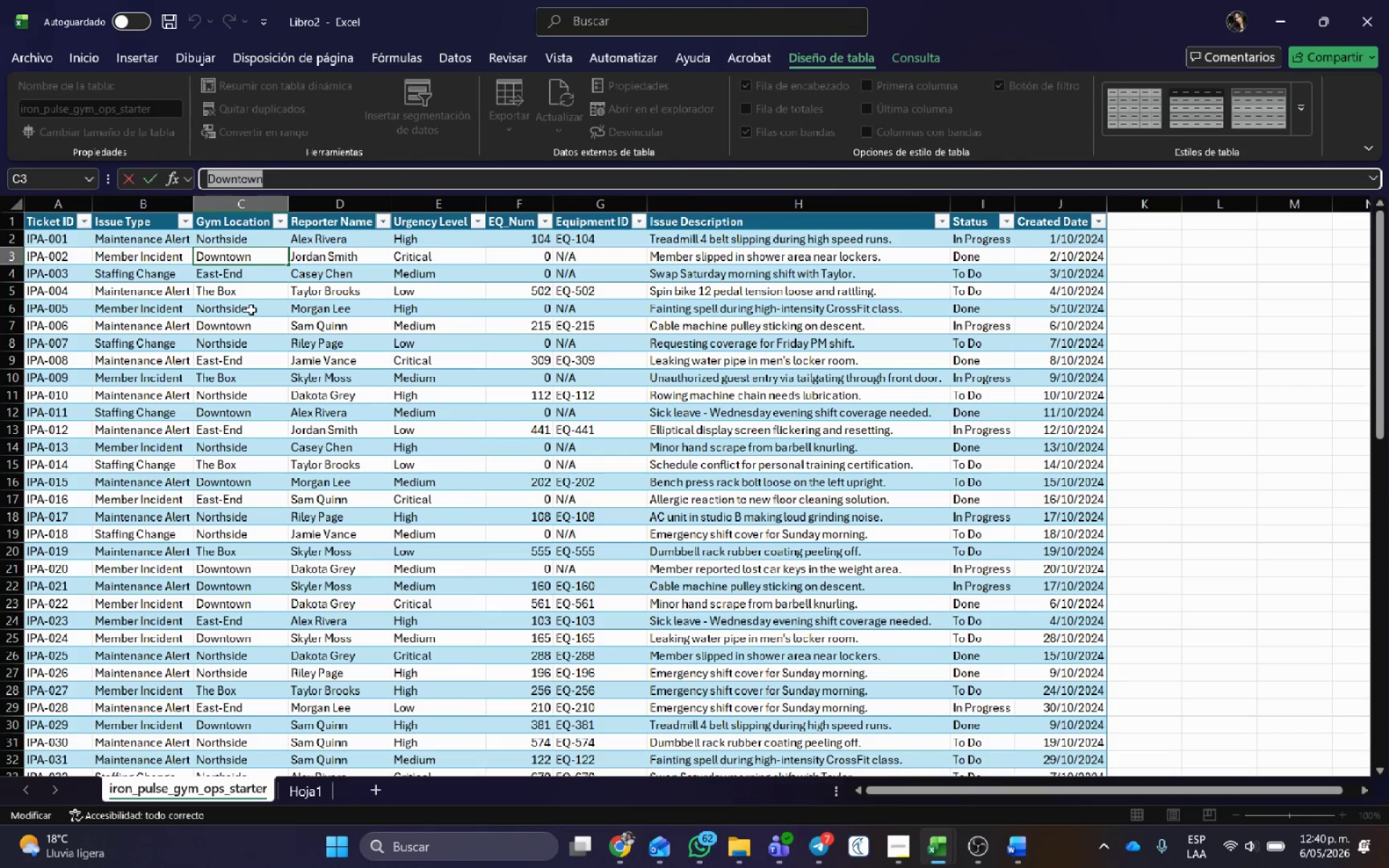 
left_click([239, 269])
 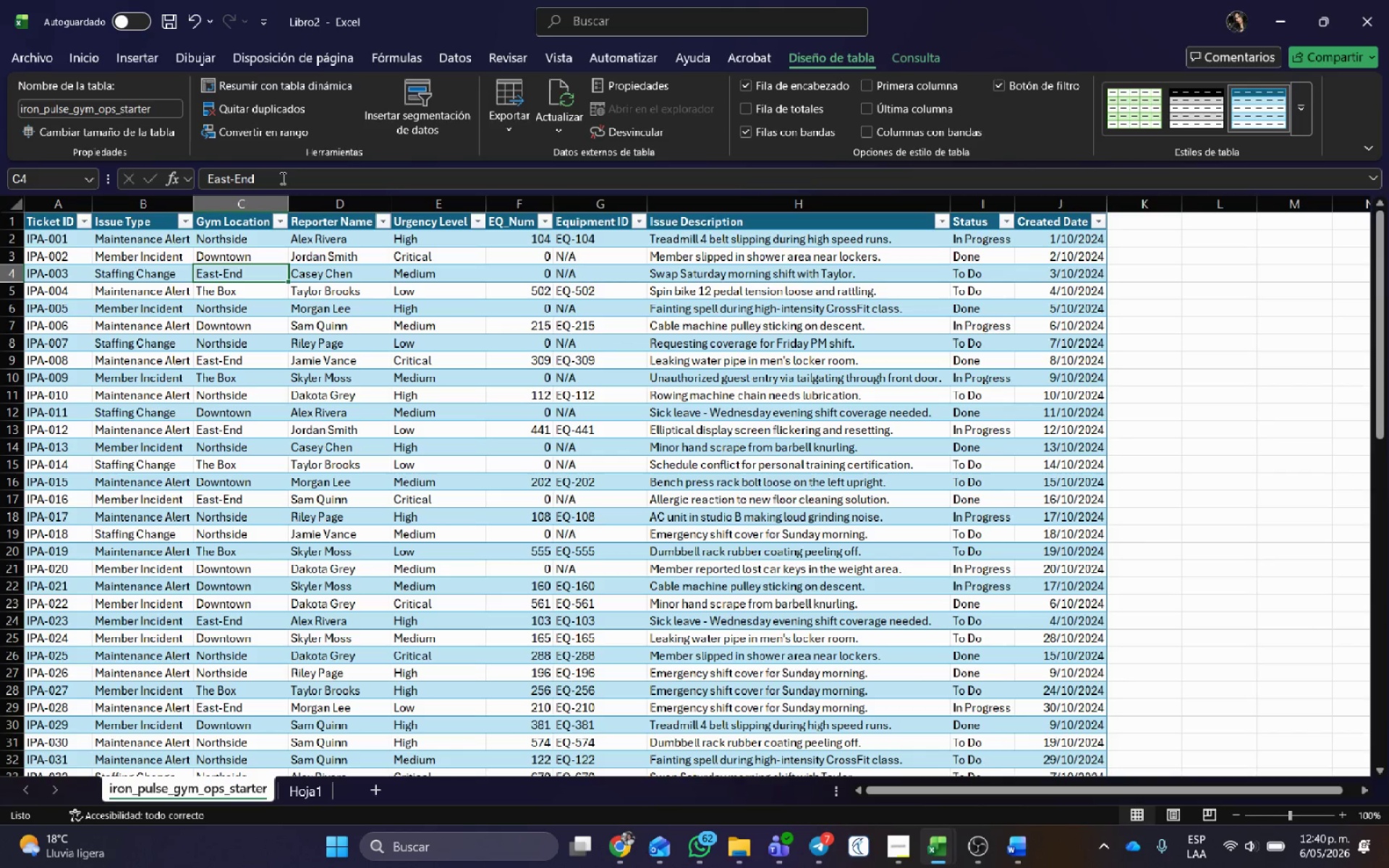 
left_click_drag(start_coordinate=[281, 178], to_coordinate=[118, 187])
 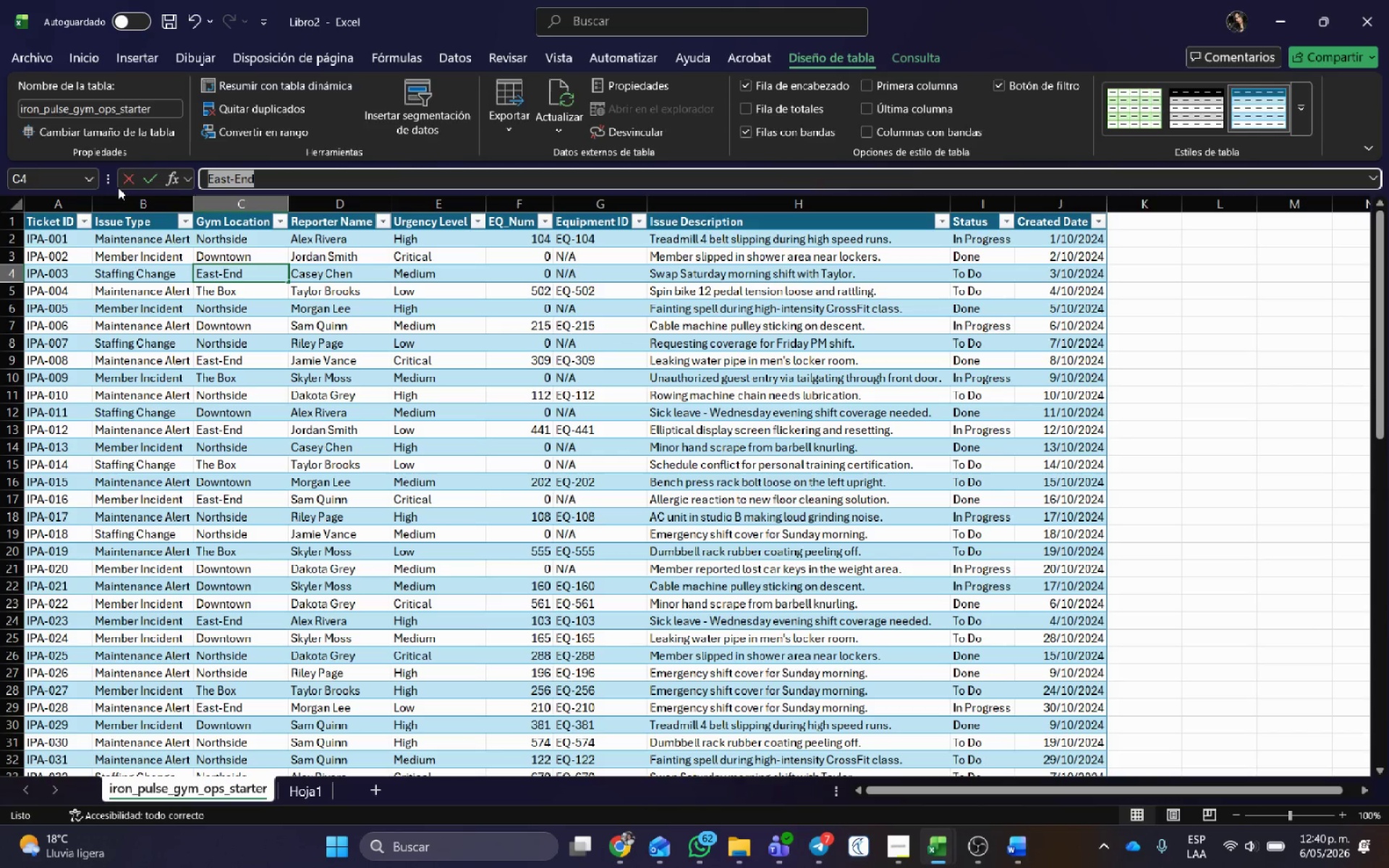 
key(Control+C)
 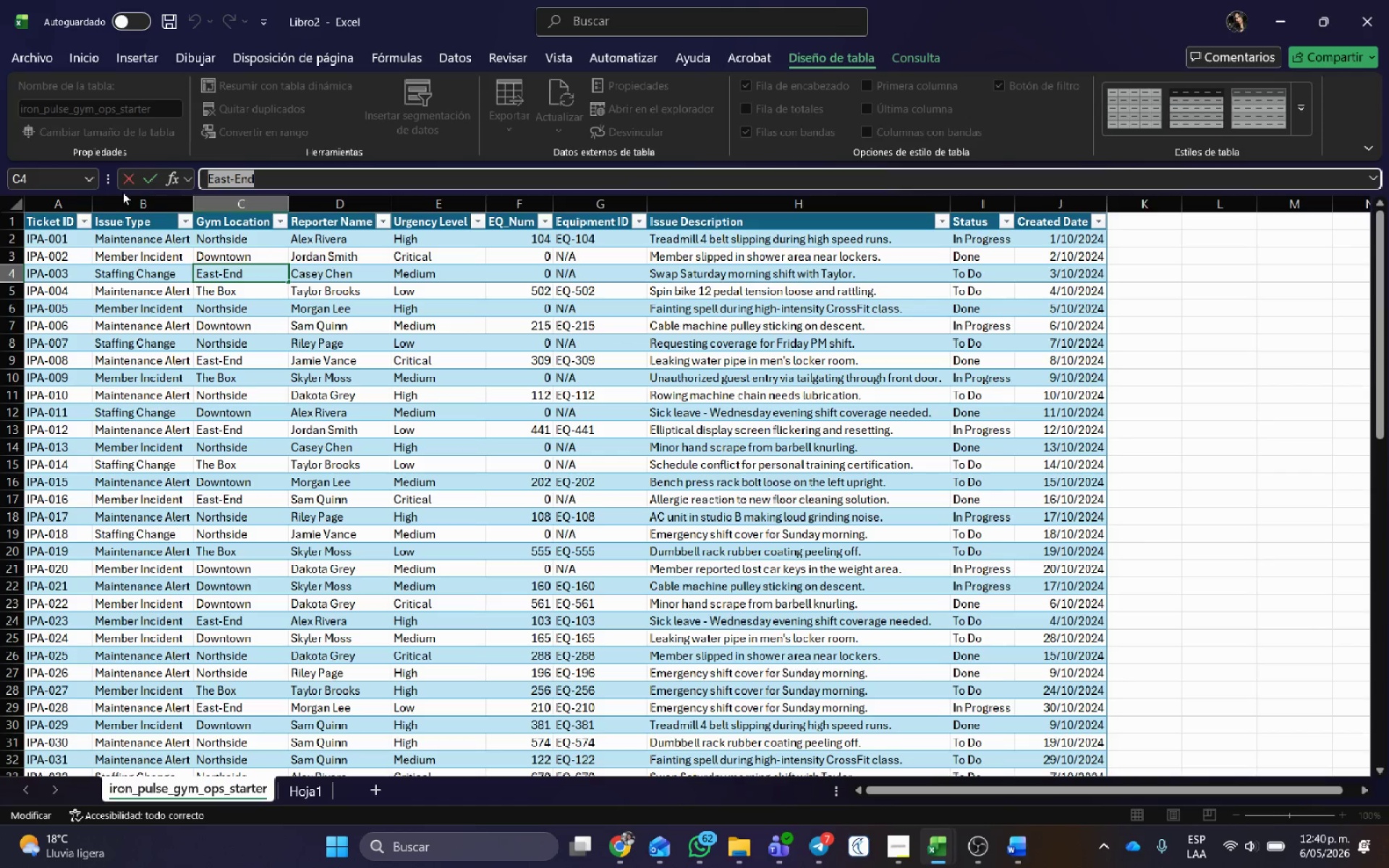 
key(Alt+AltLeft)
 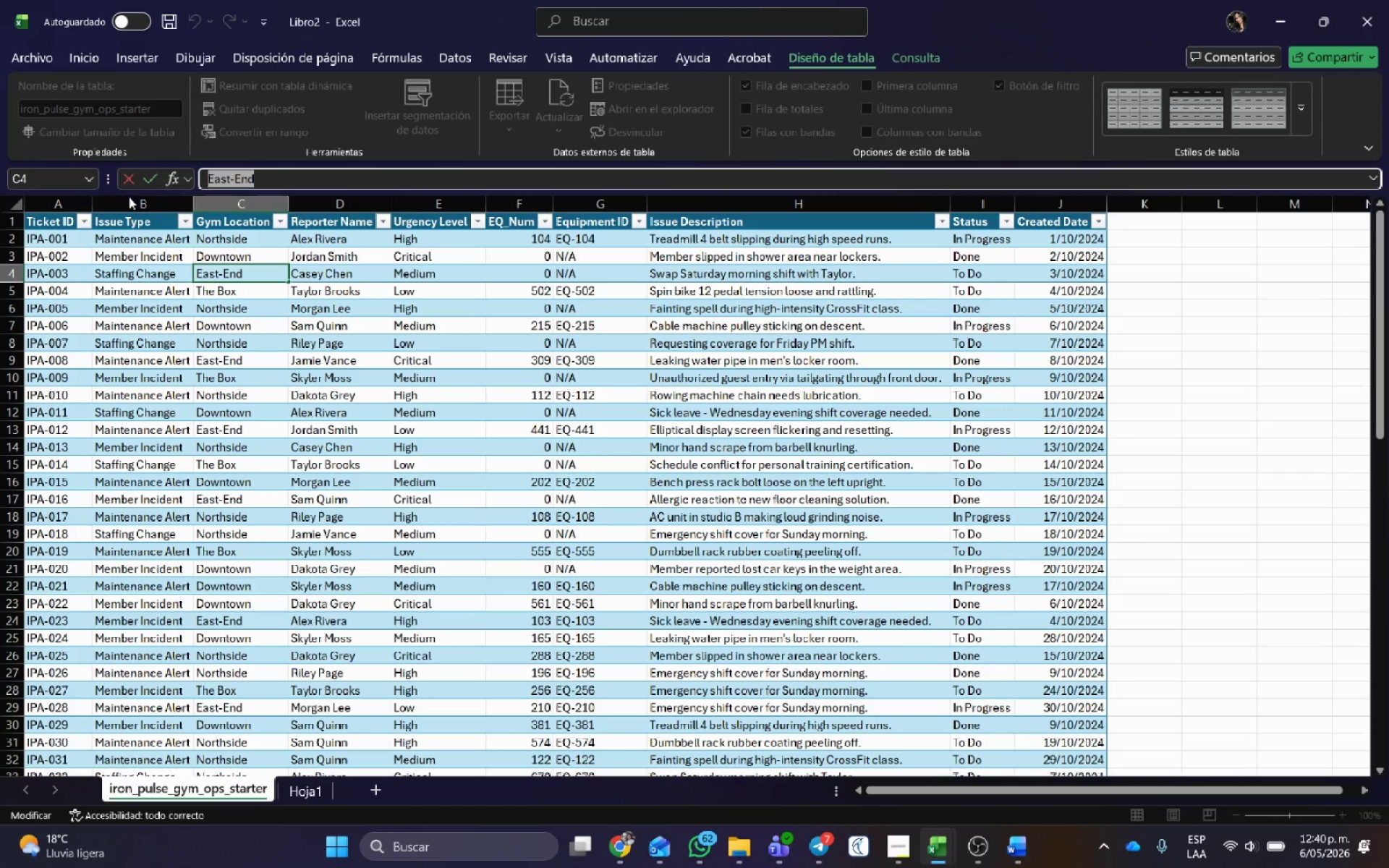 
key(Alt+Tab)
 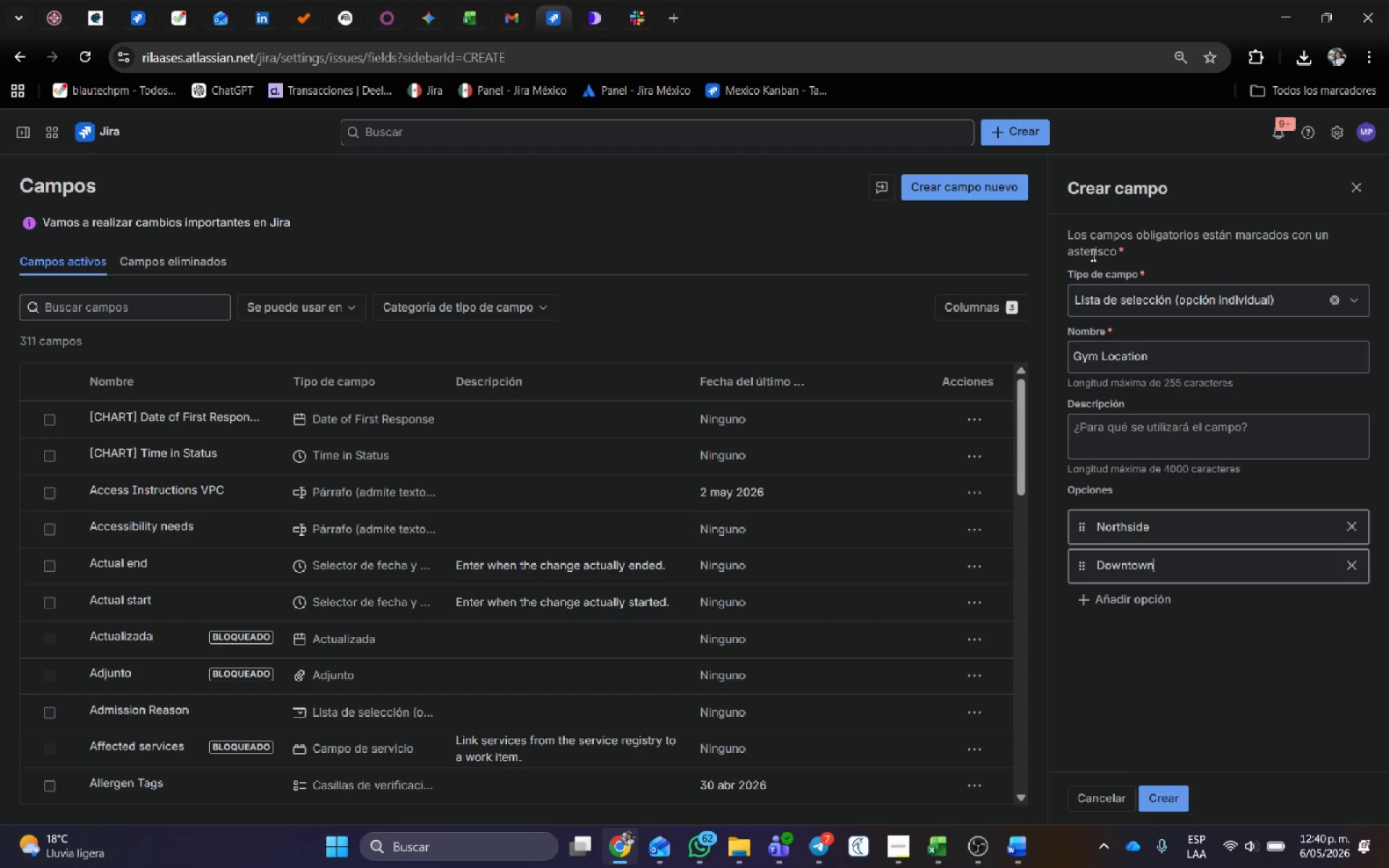 
key(Control+ControlLeft)
 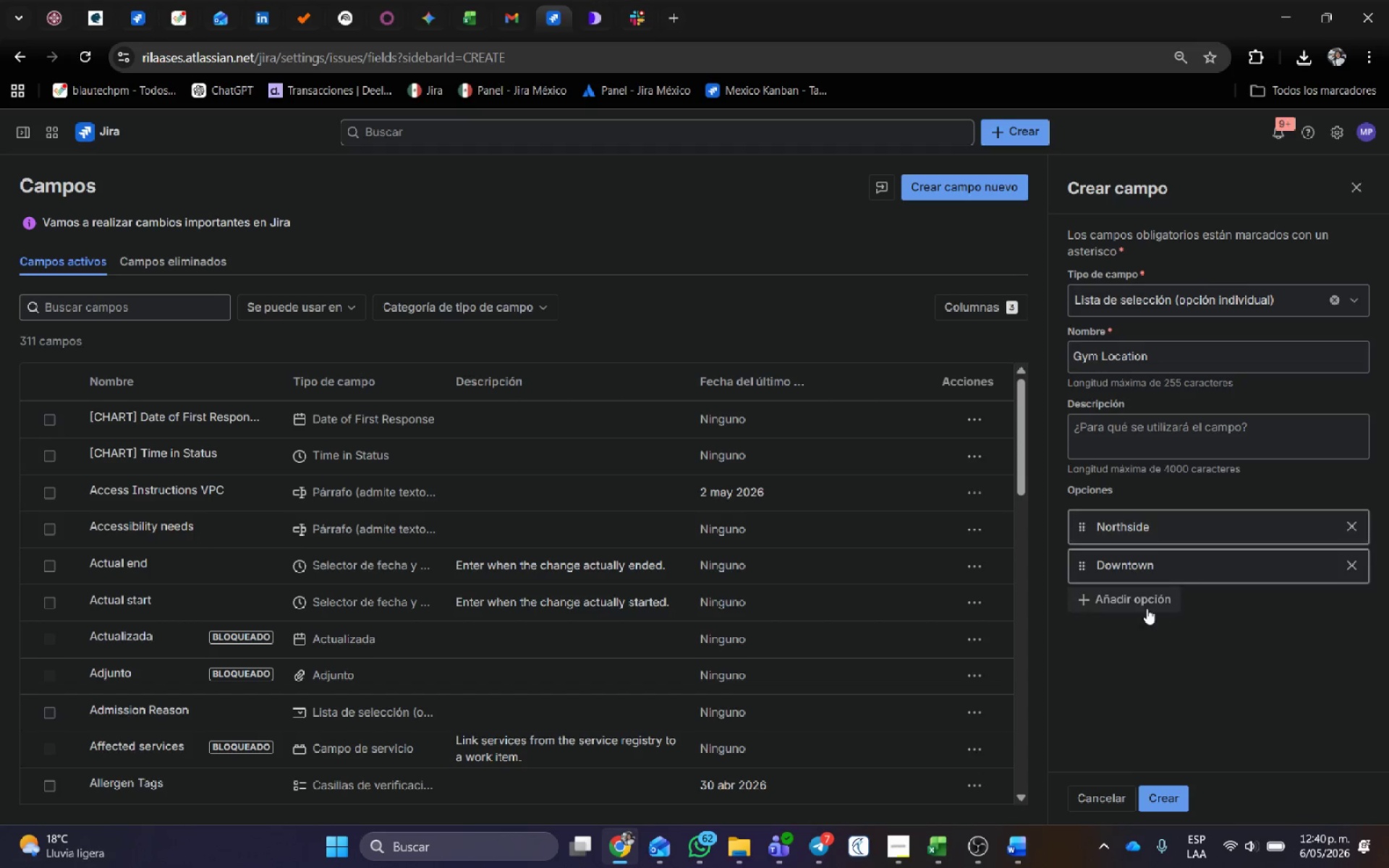 
left_click([1147, 608])
 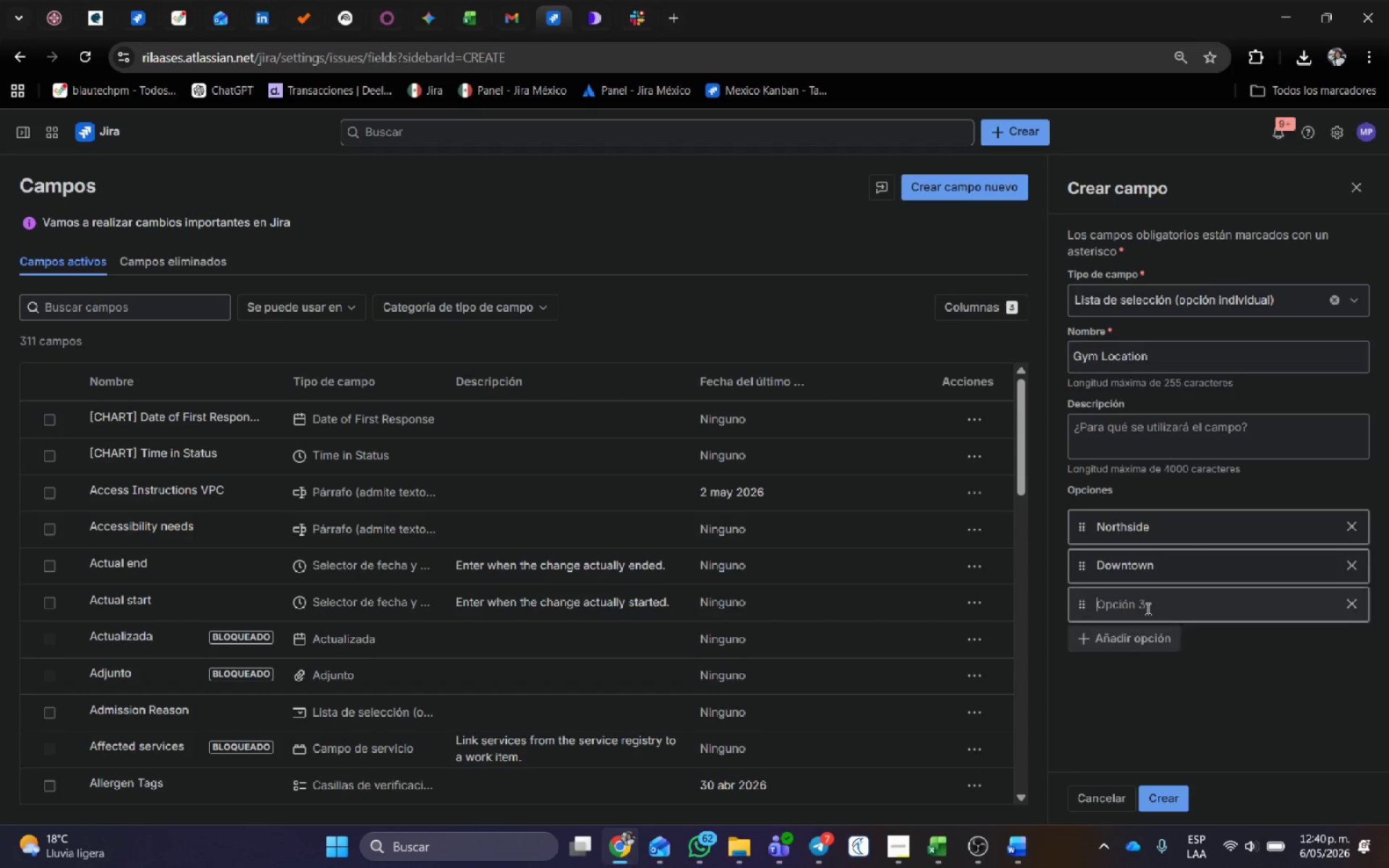 
key(Control+V)
 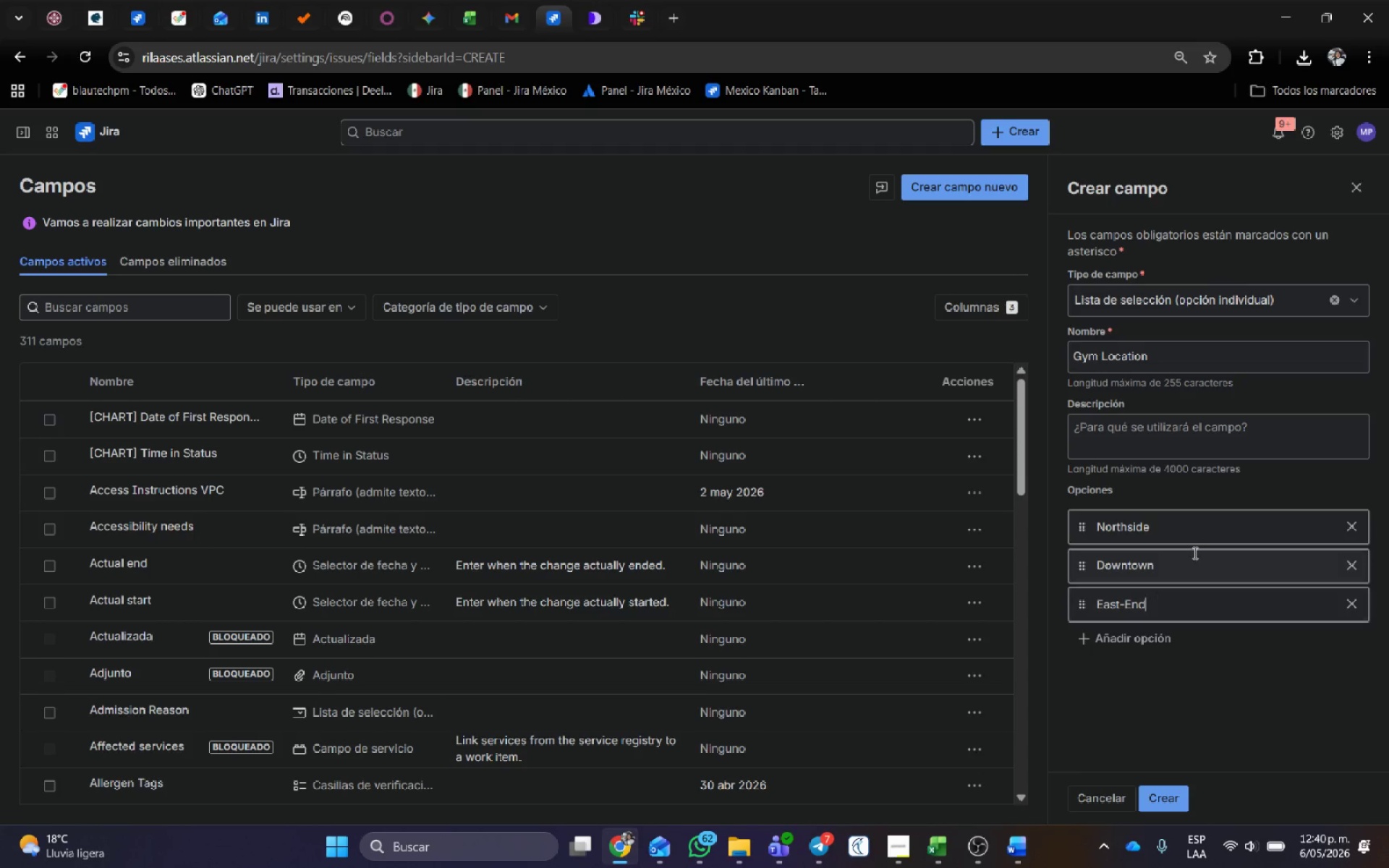 
key(Alt+AltLeft)
 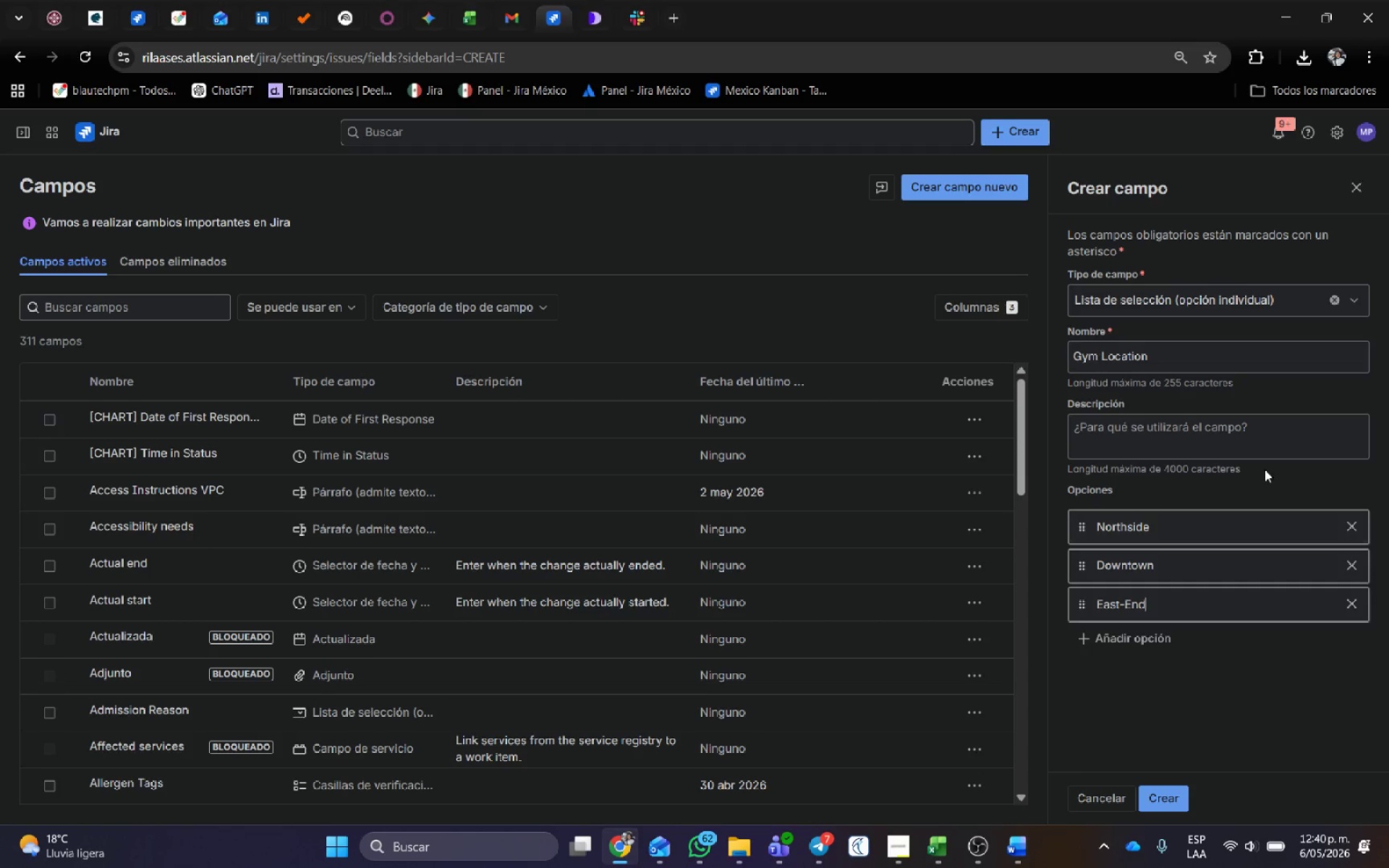 
key(Alt+Tab)